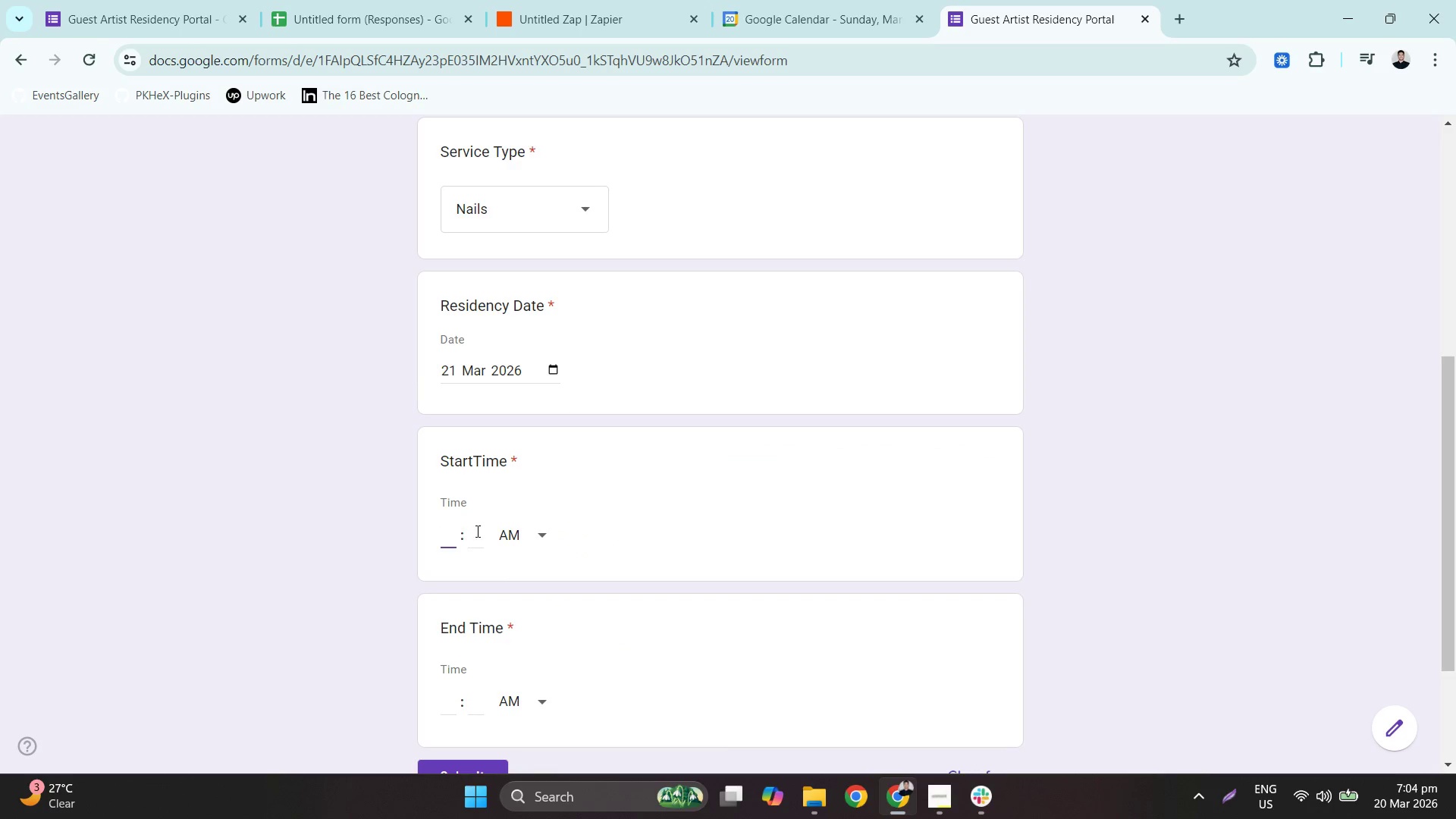 
key(Numpad7)
 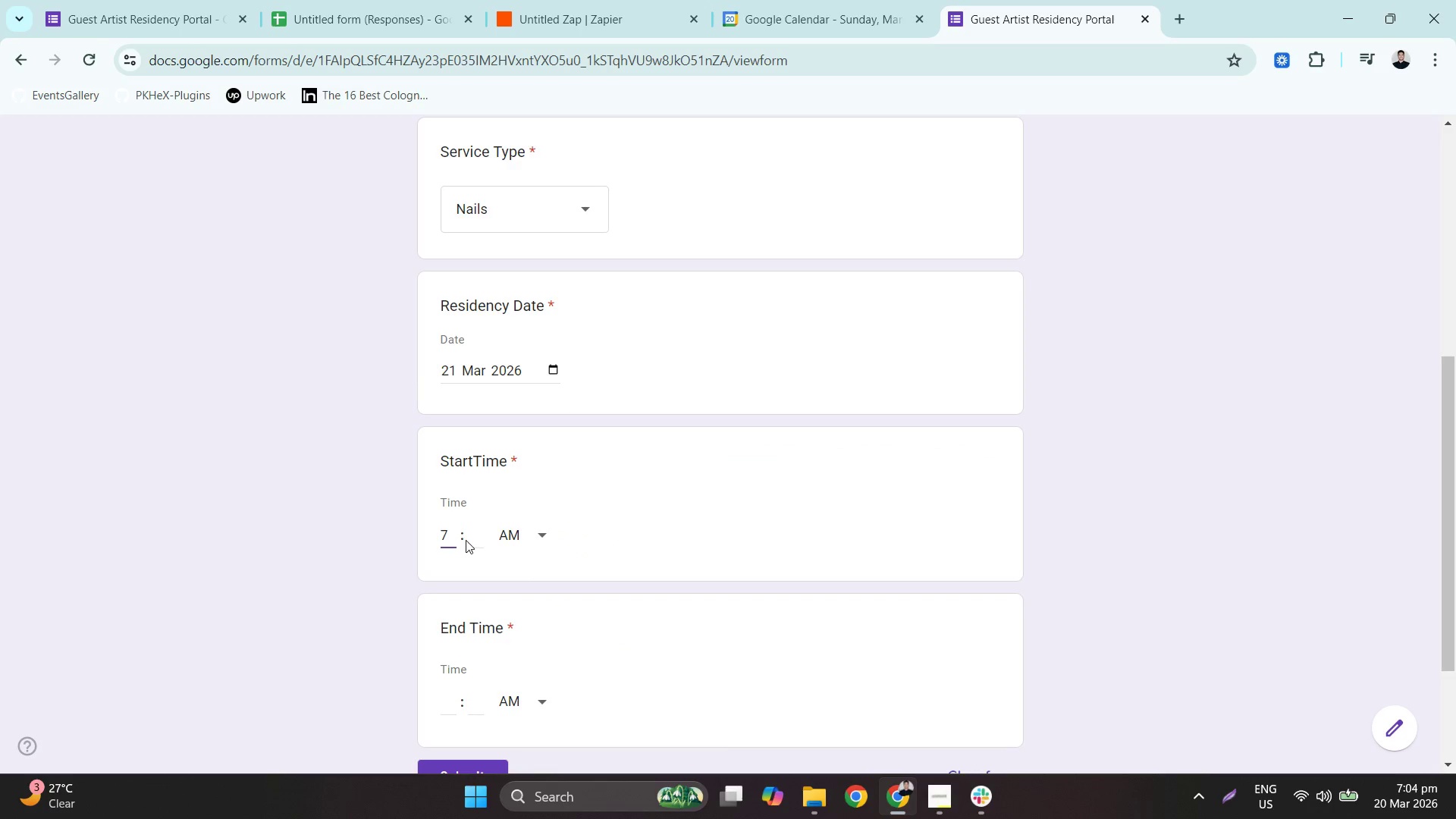 
left_click([475, 537])
 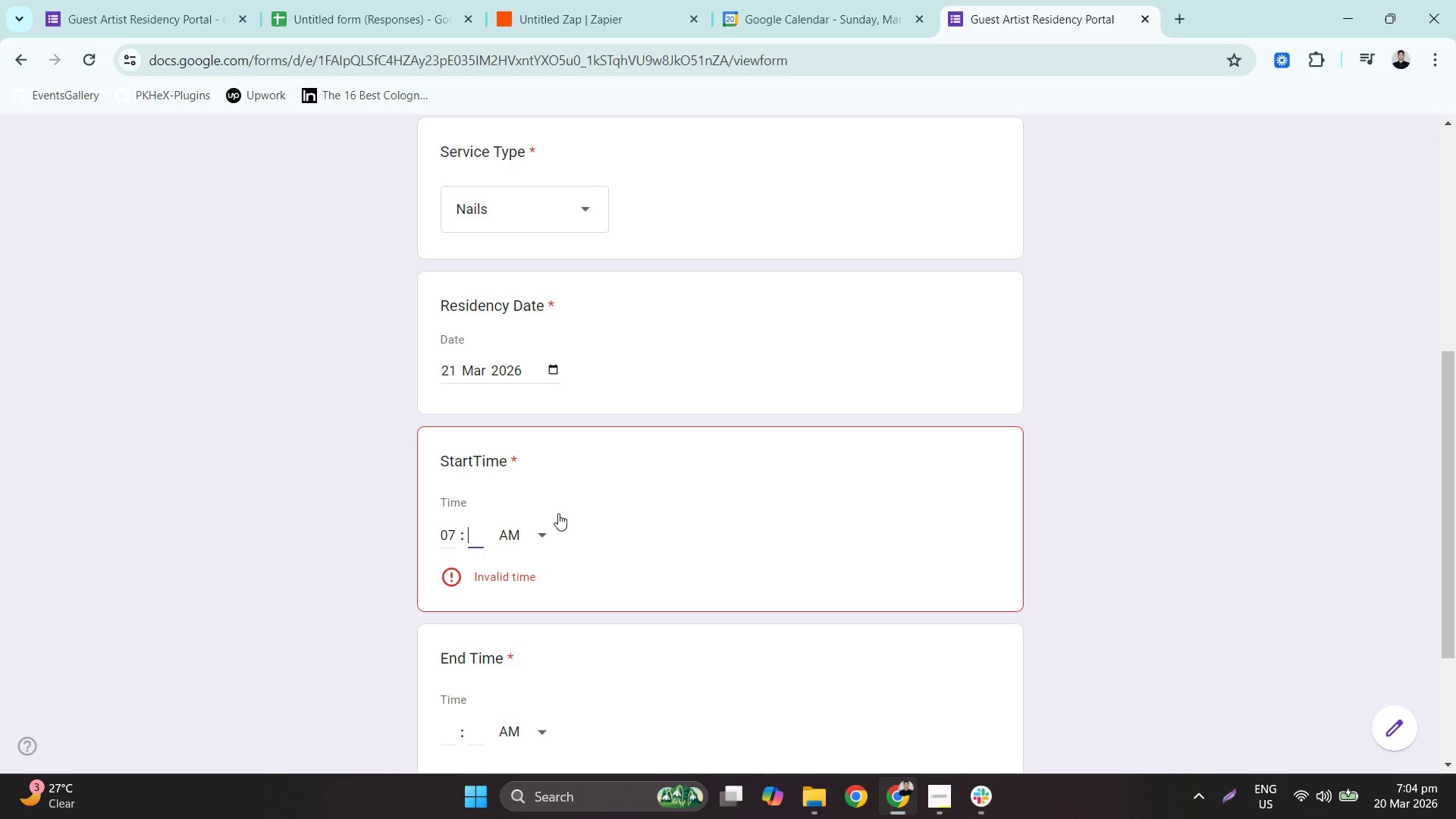 
key(Numpad0)
 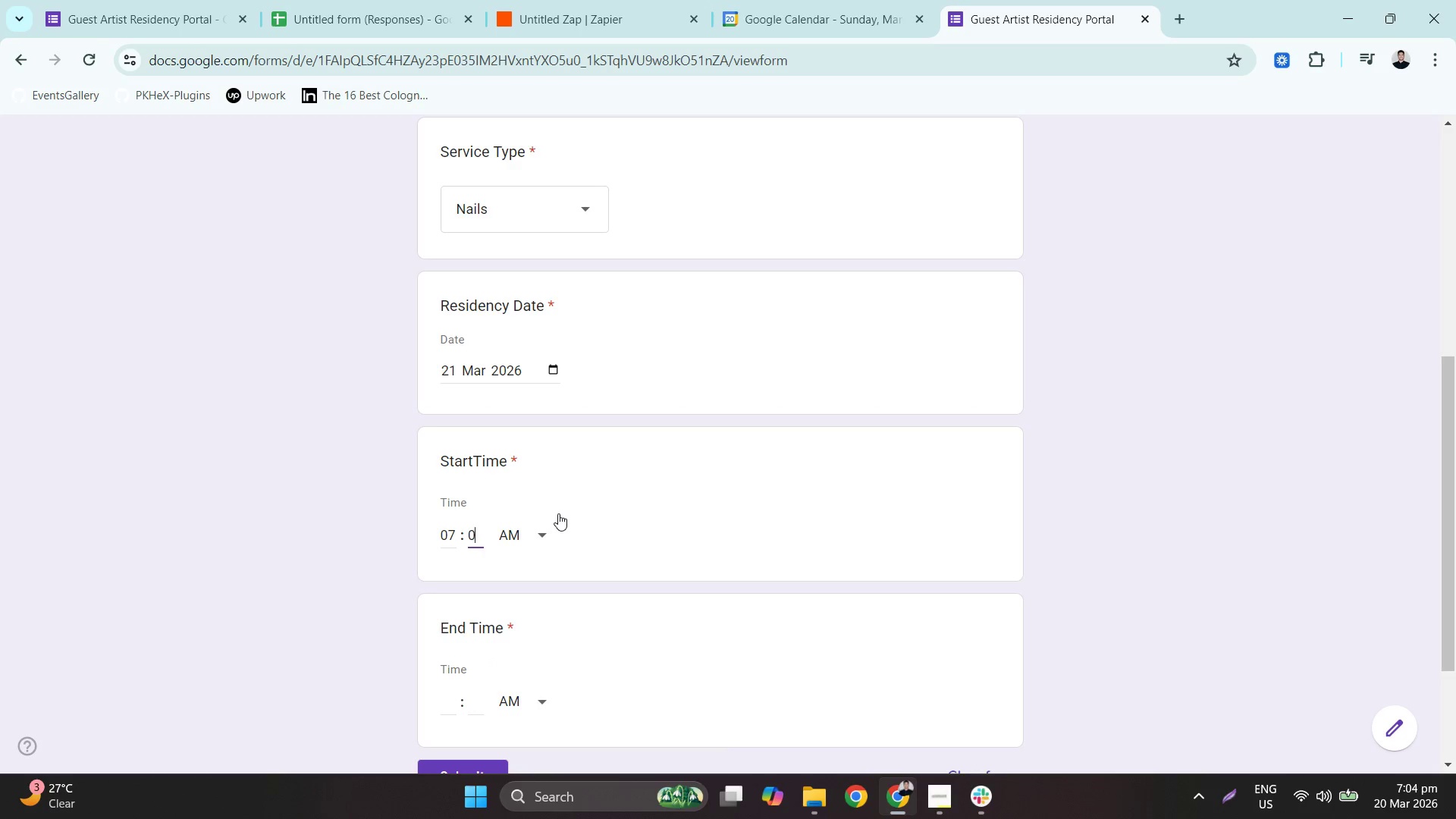 
key(Numpad5)
 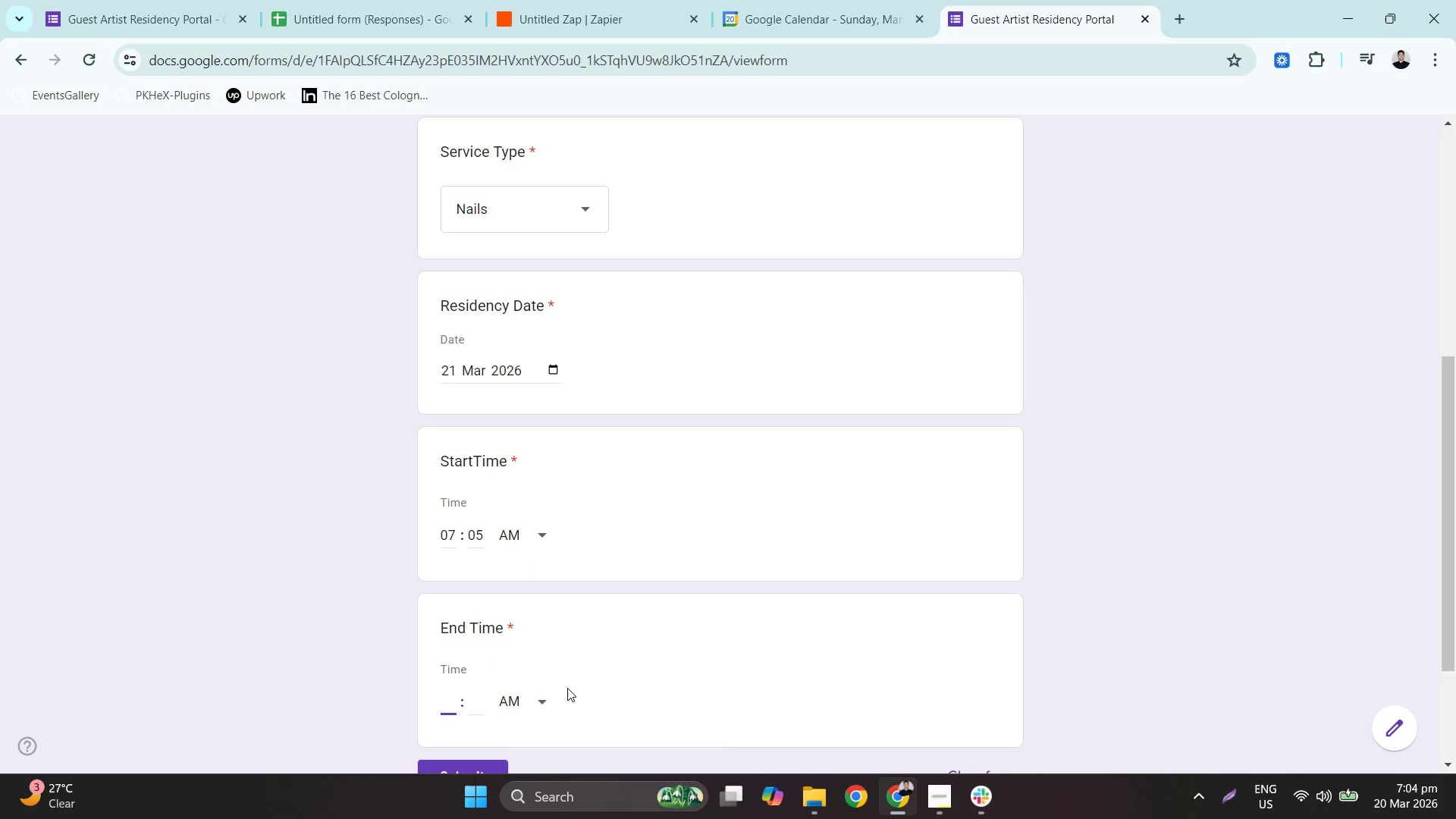 
key(Numpad7)
 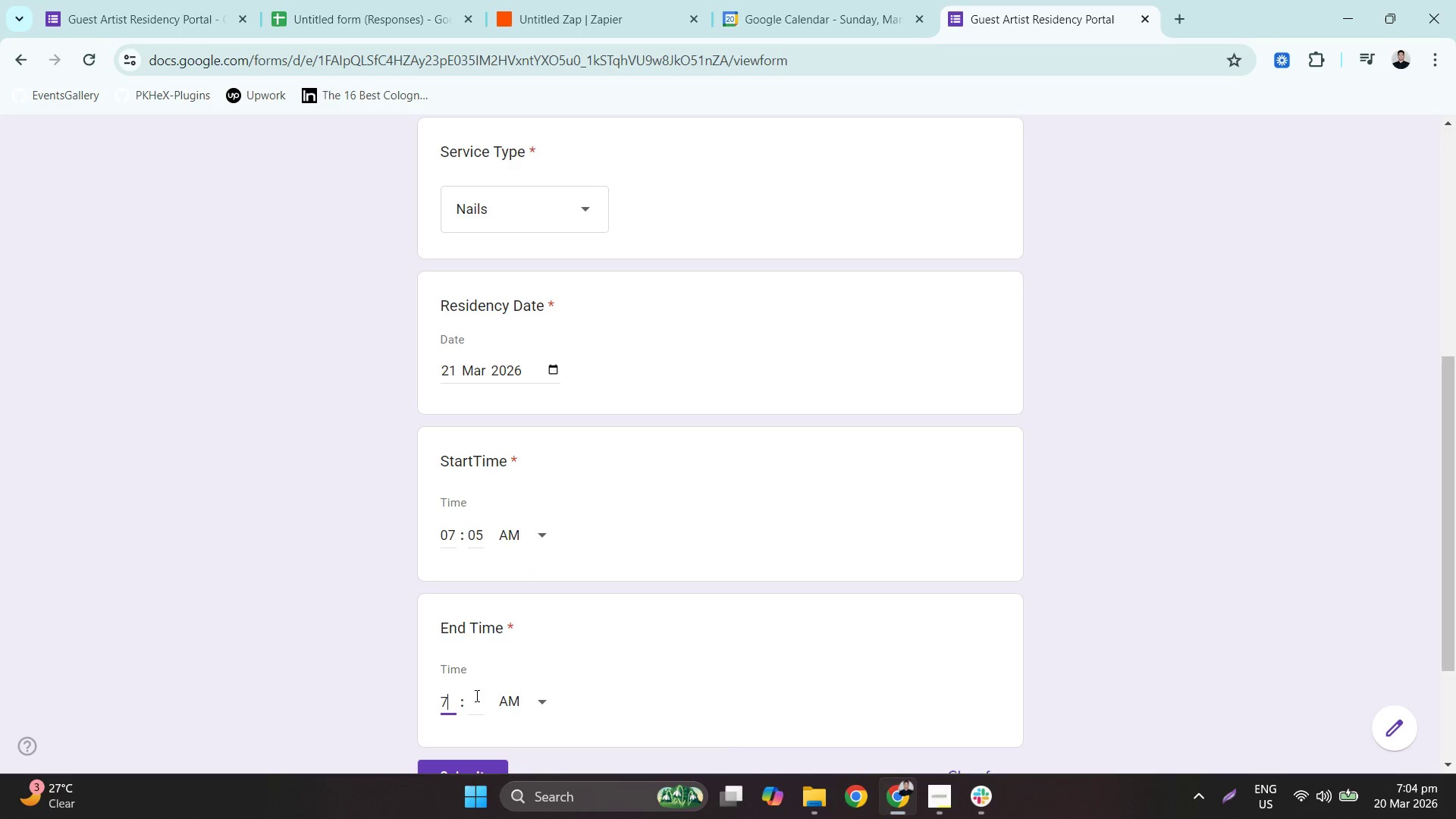 
key(Numpad7)
 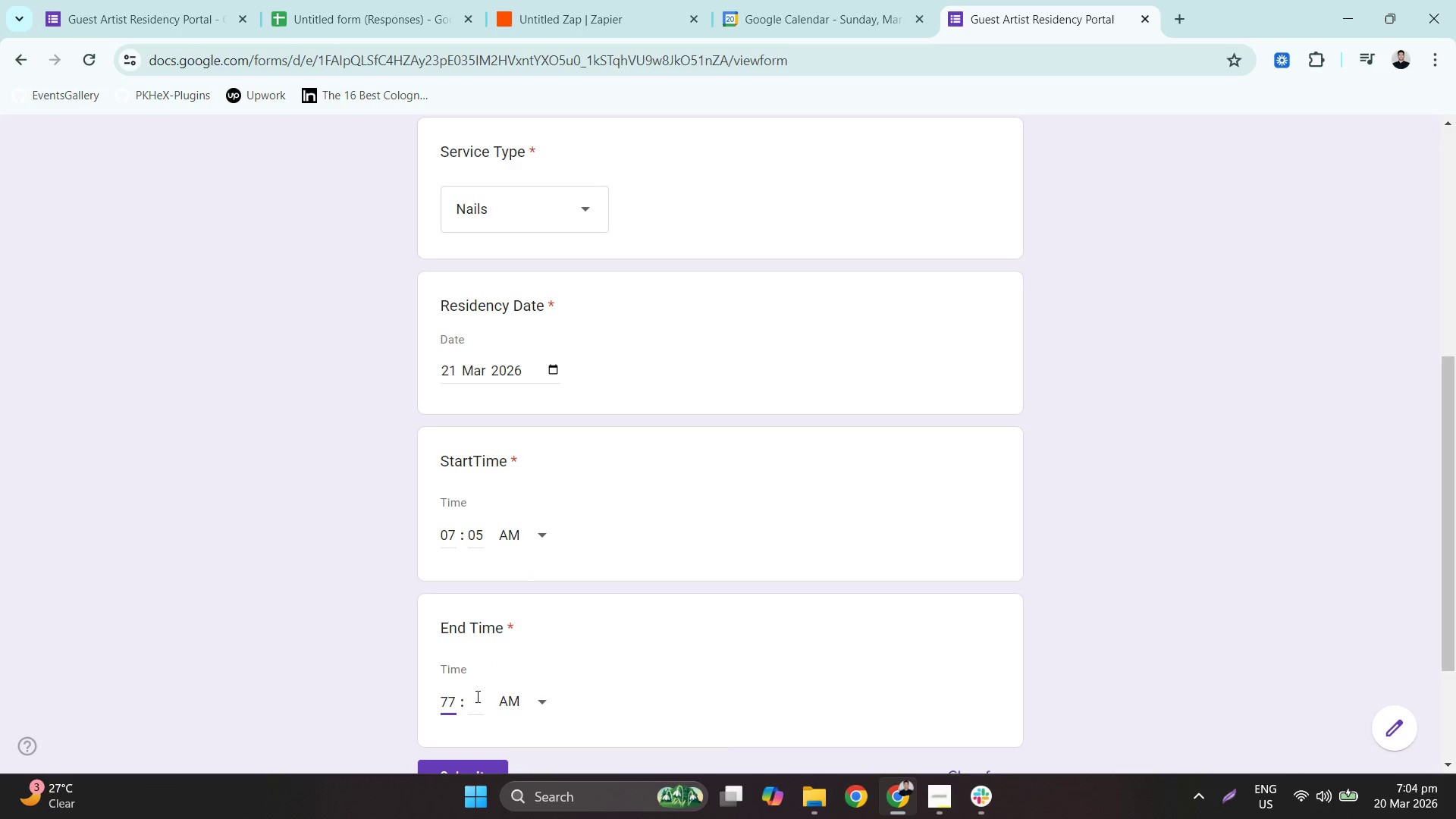 
key(Backspace)
 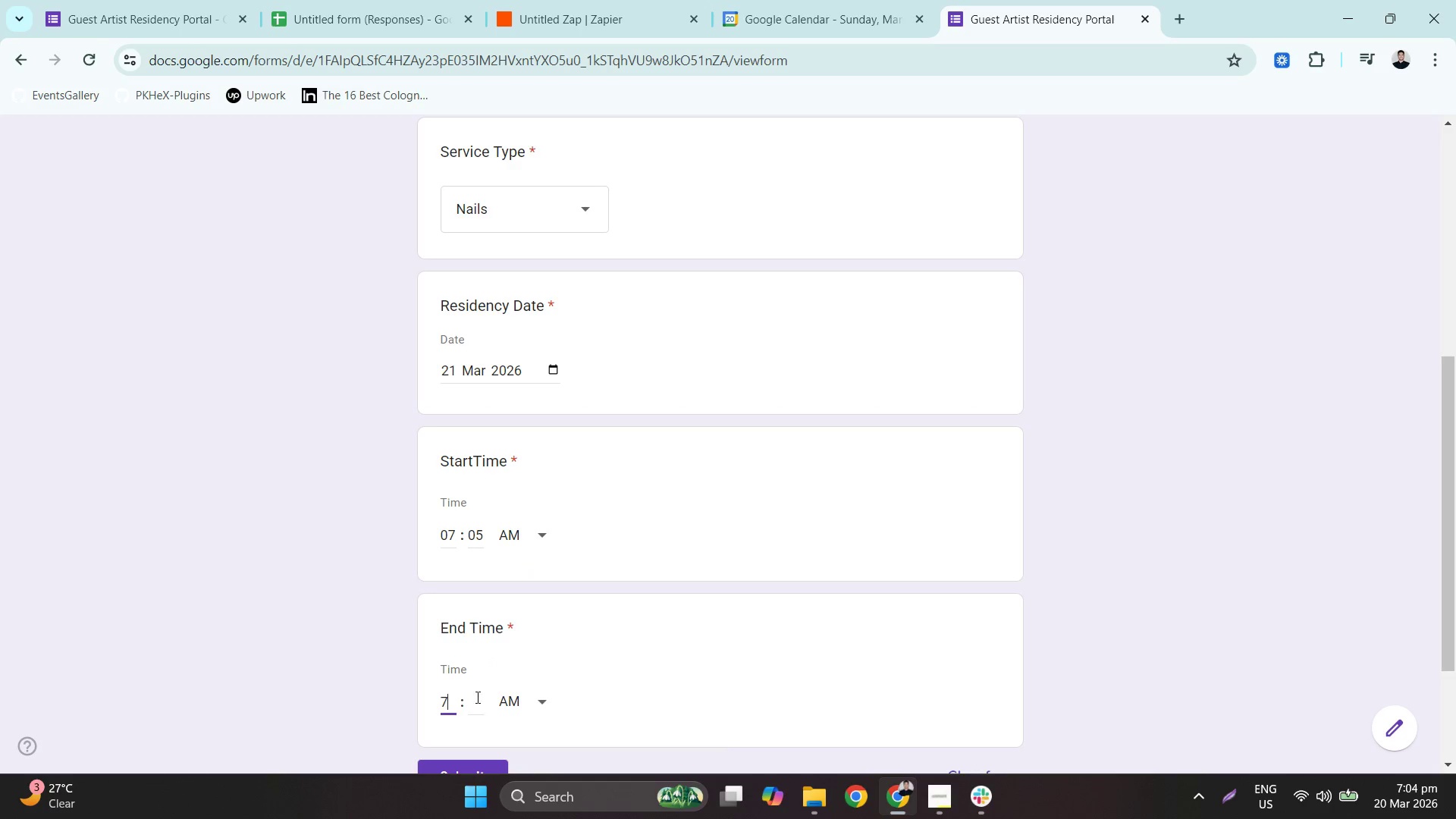 
left_click([477, 696])
 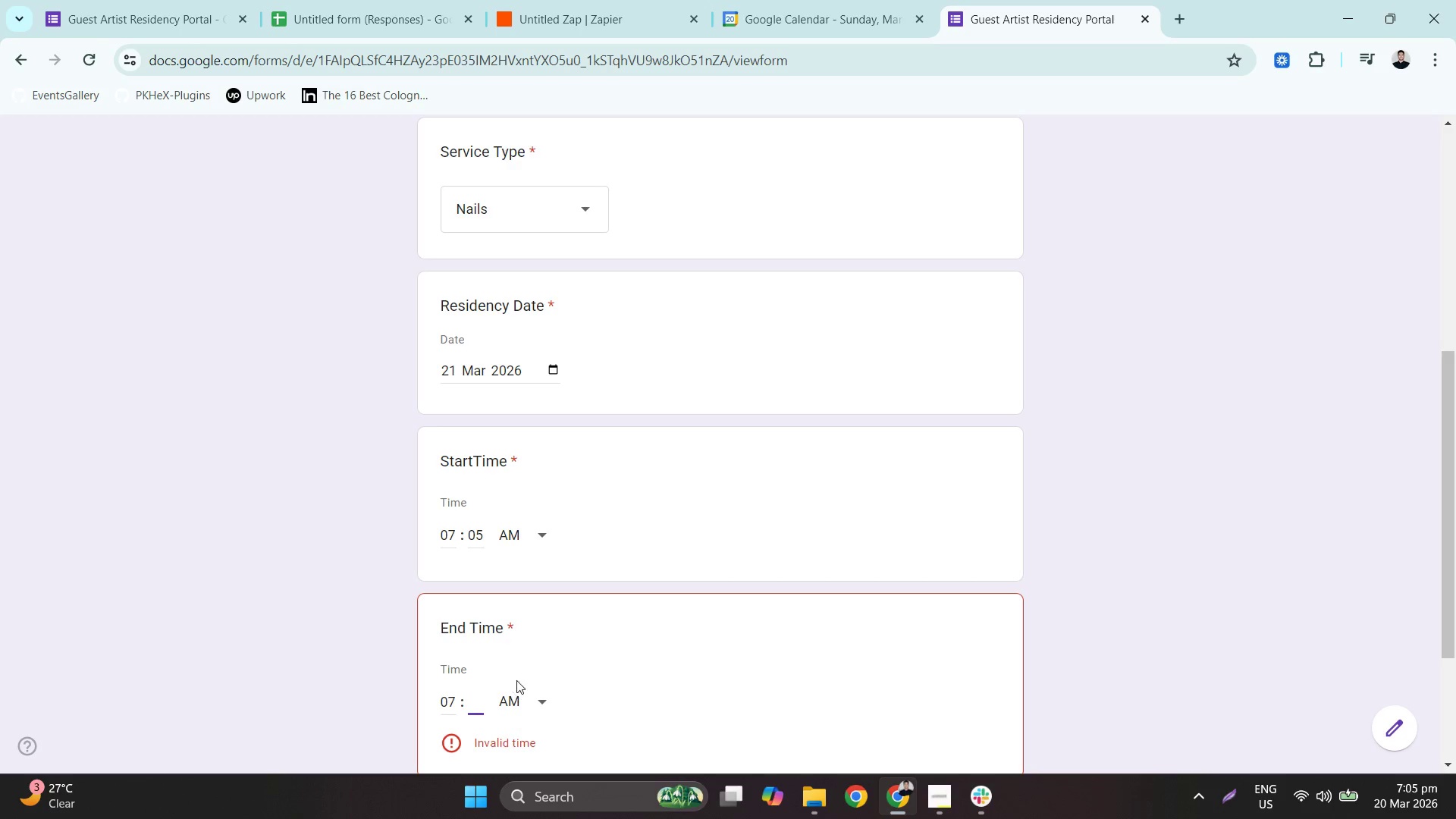 
wait(59.64)
 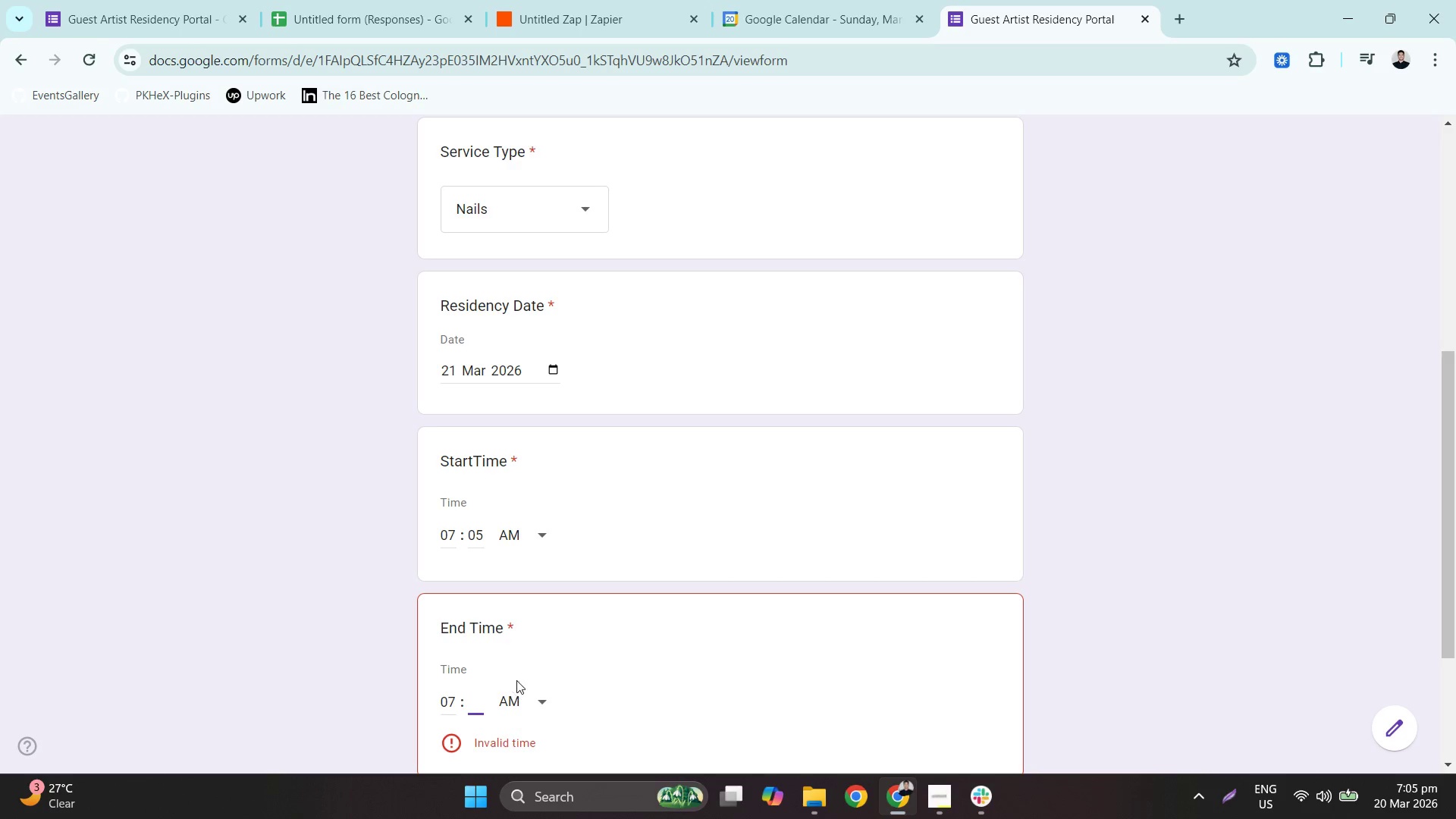 
key(Numpad3)
 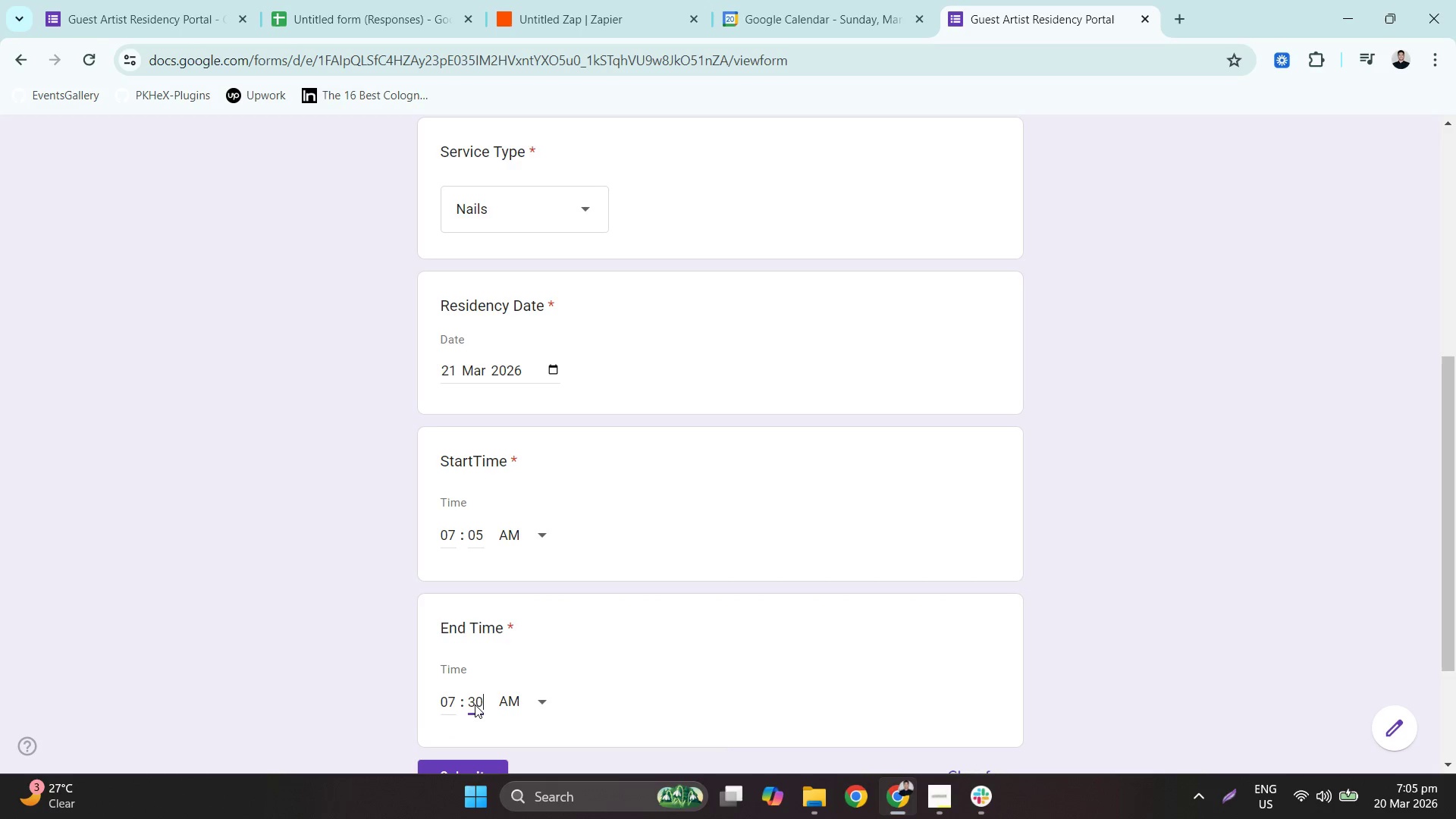 
key(Numpad0)
 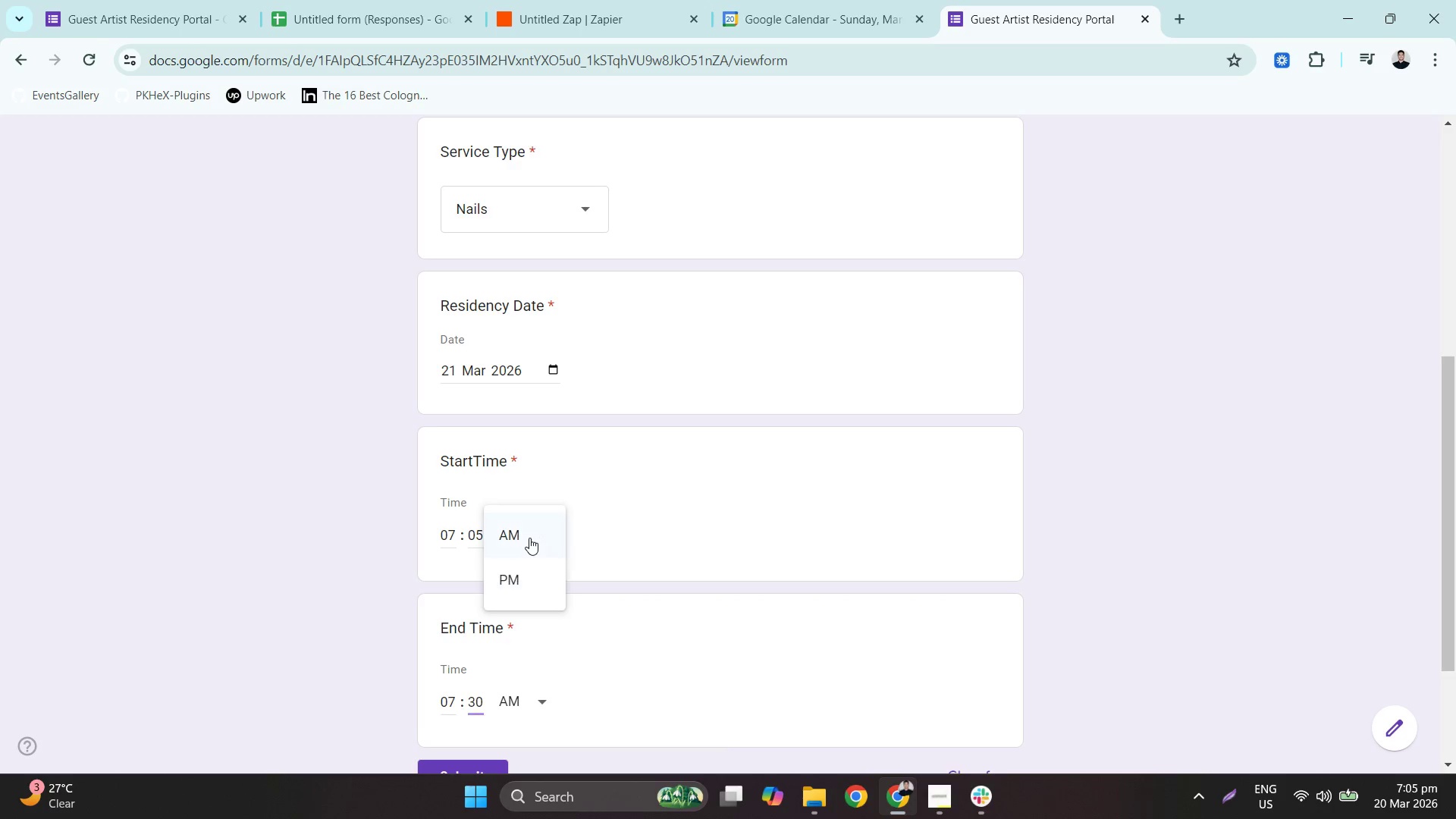 
left_click([530, 570])
 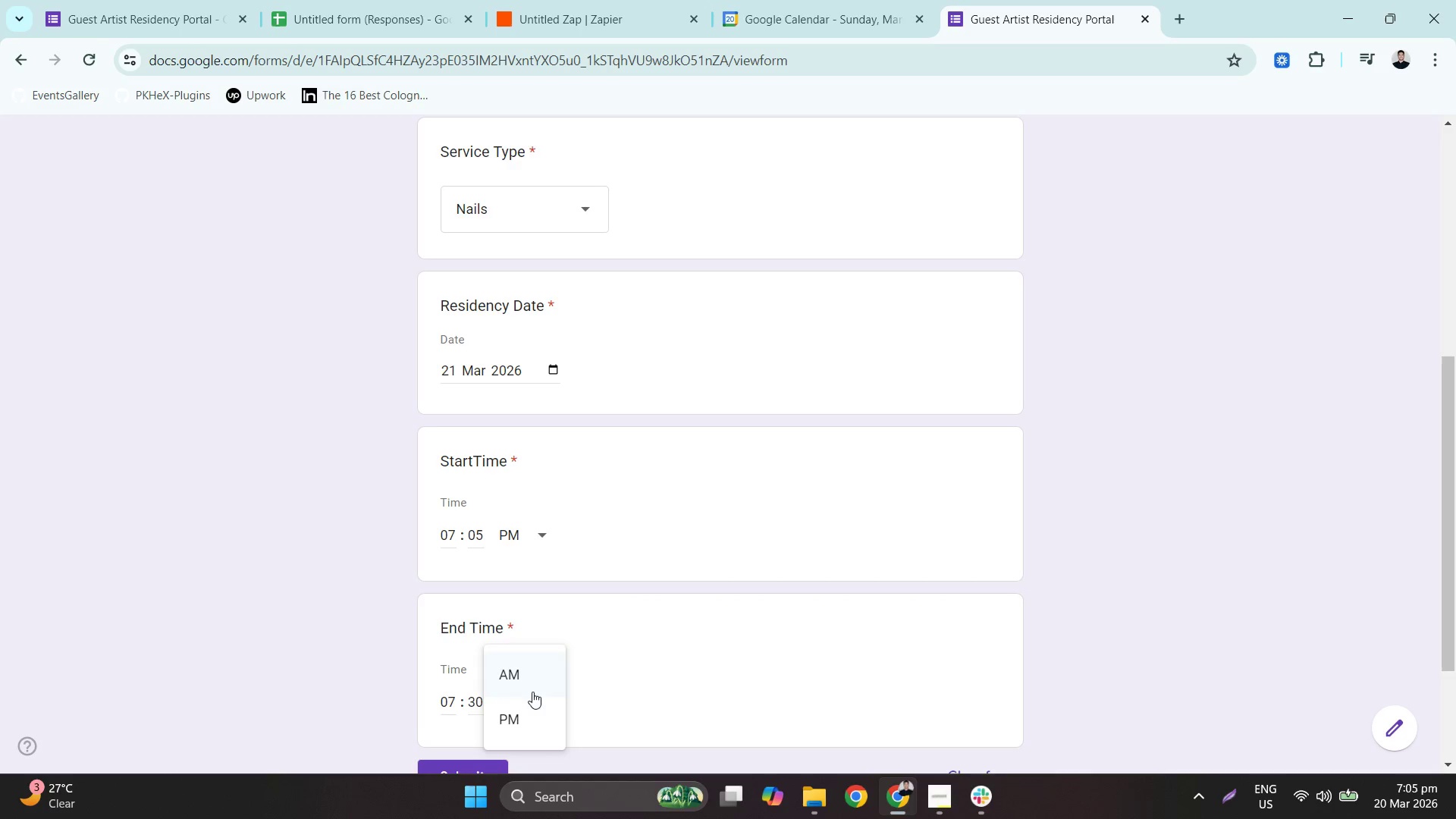 
left_click([535, 730])
 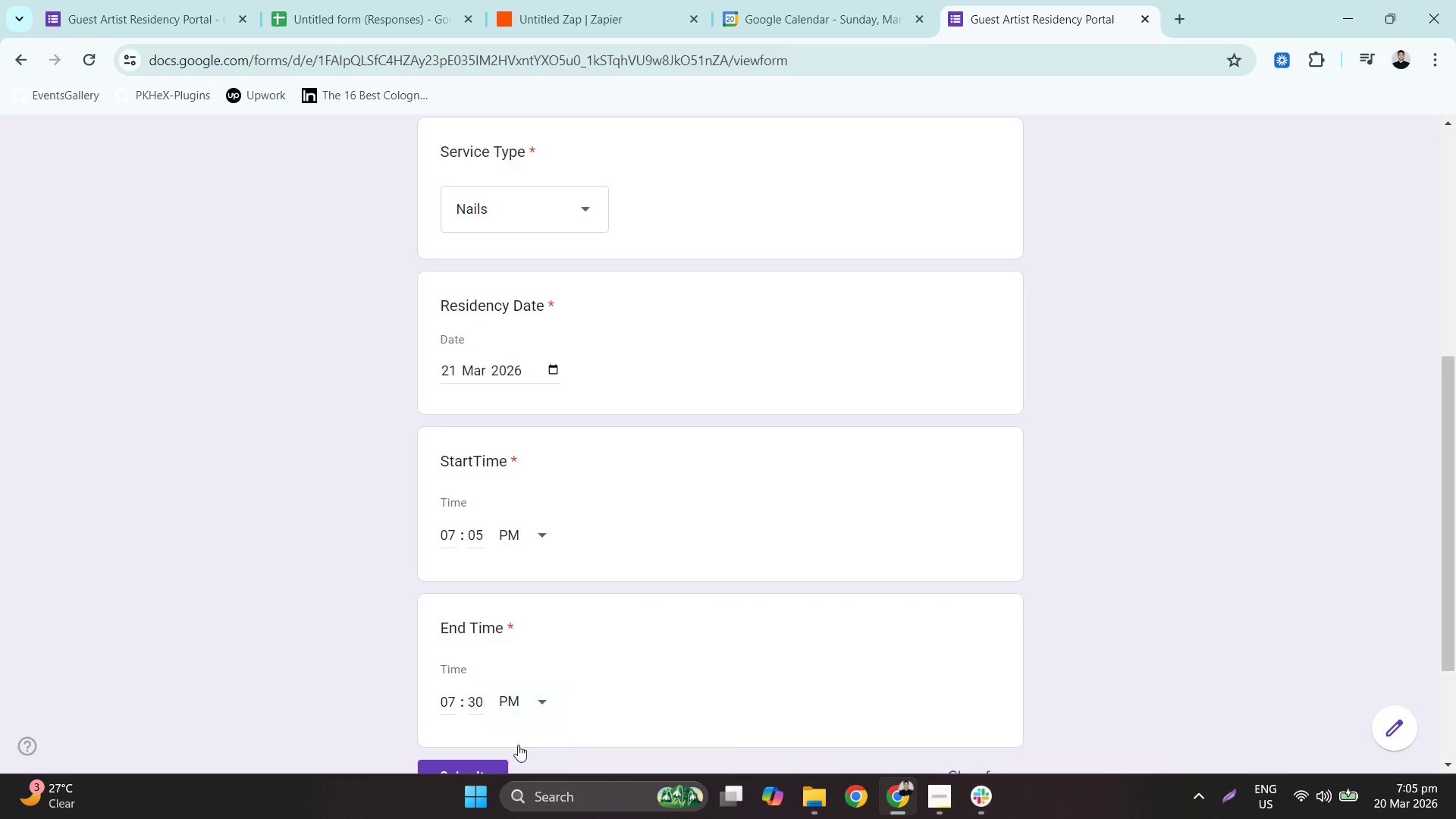 
scroll: coordinate [526, 735], scroll_direction: down, amount: 1.0
 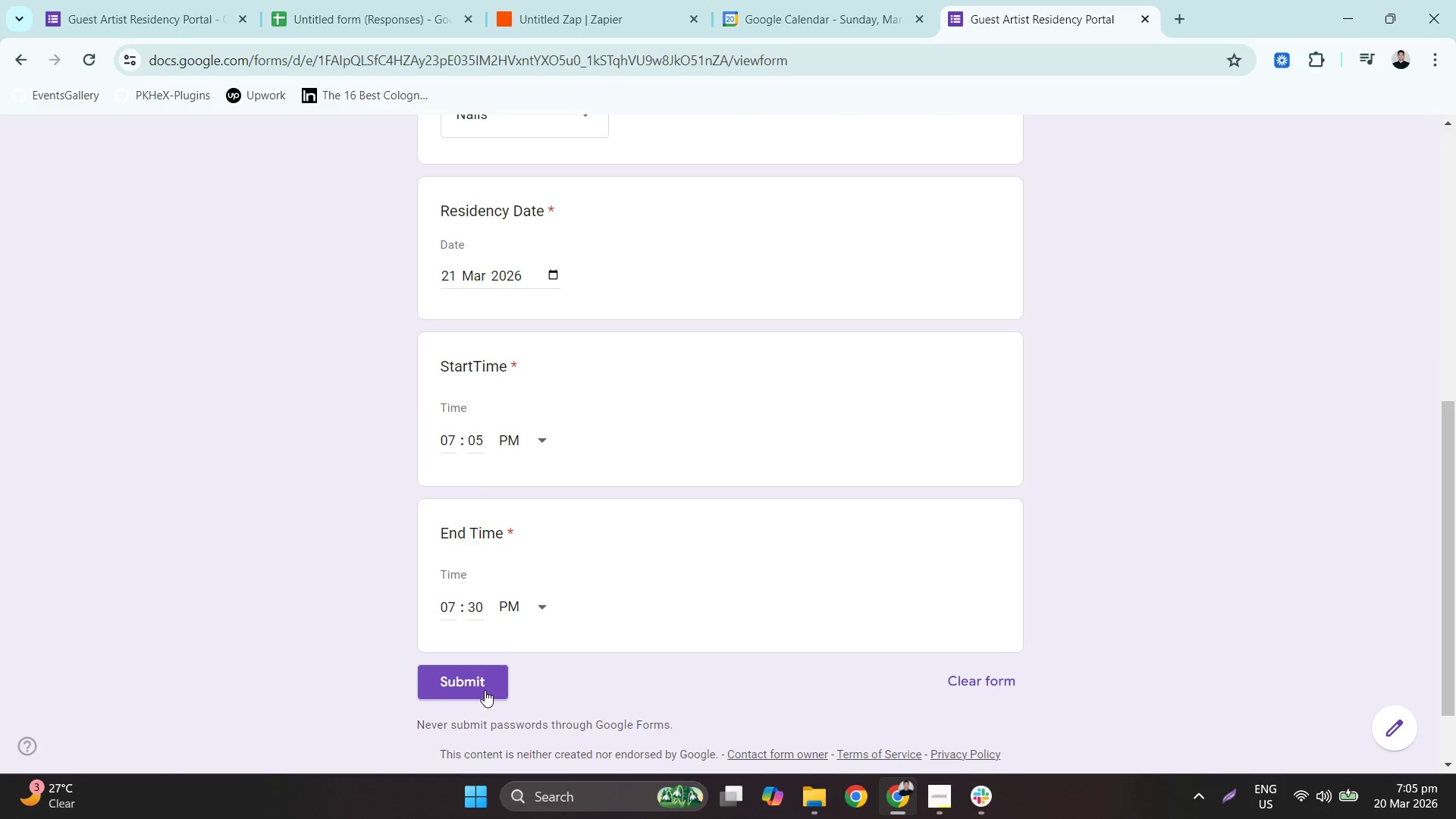 
left_click([485, 689])
 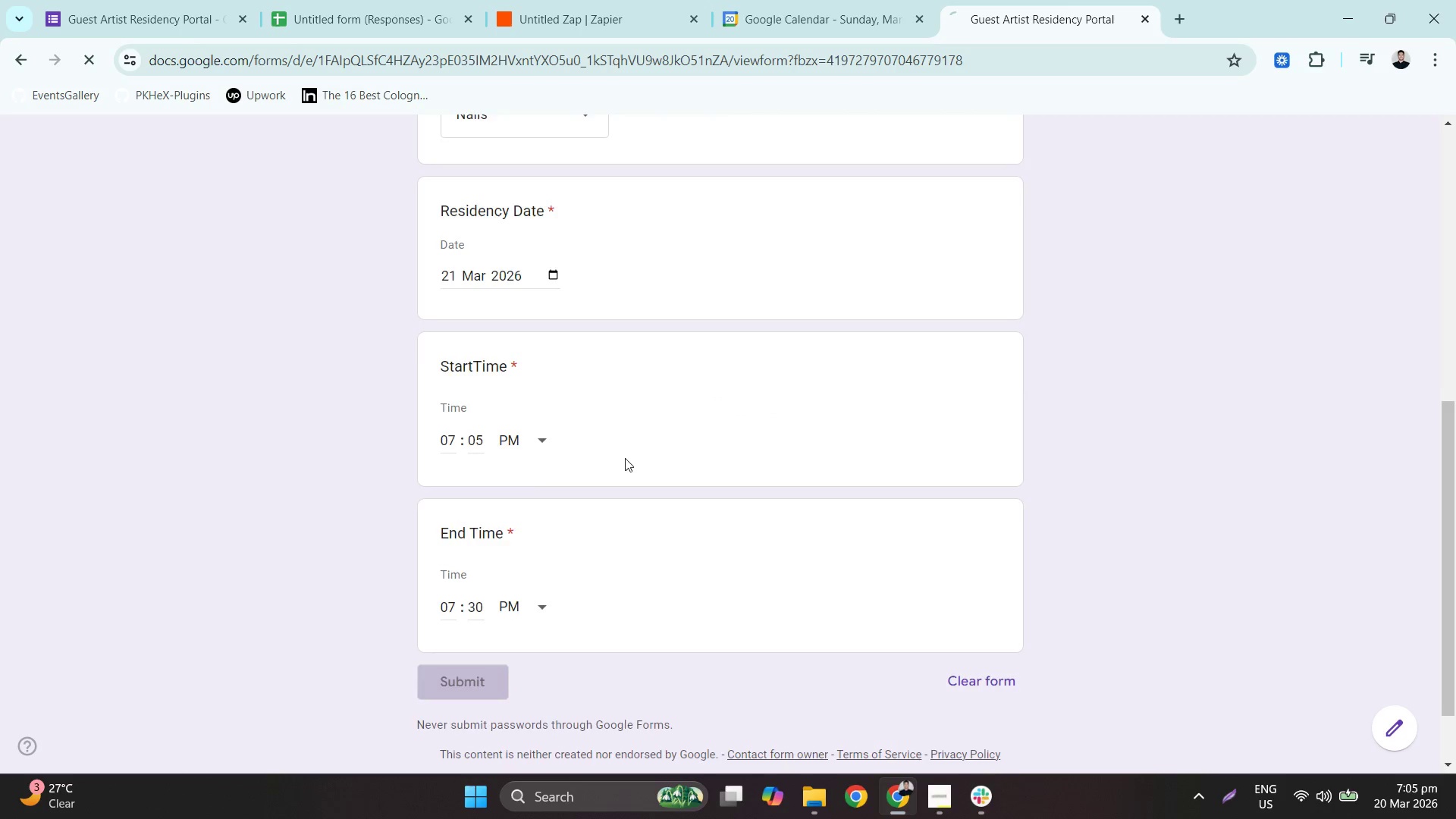 
scroll: coordinate [732, 526], scroll_direction: up, amount: 5.0
 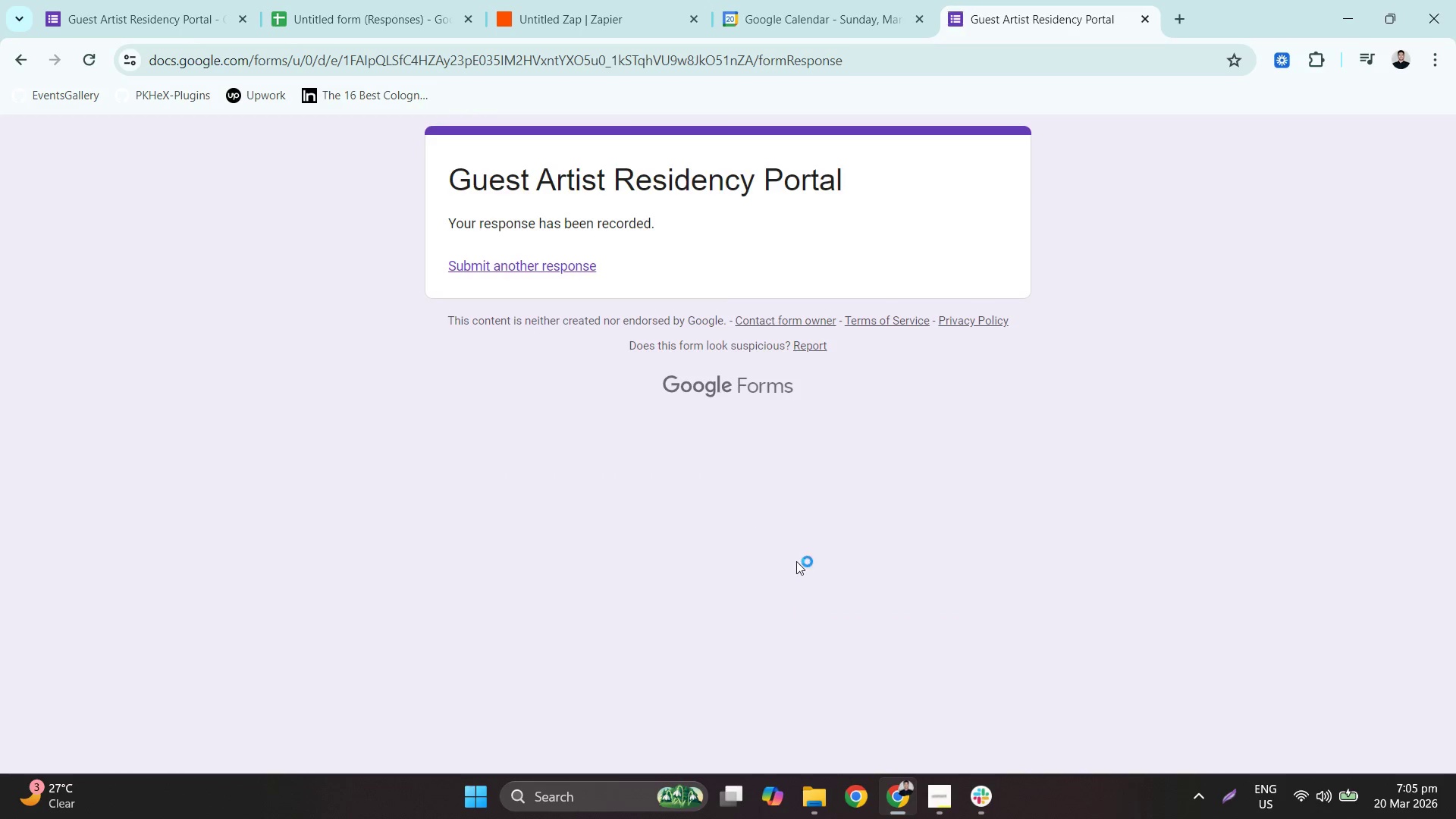 
mouse_move([833, -1])
 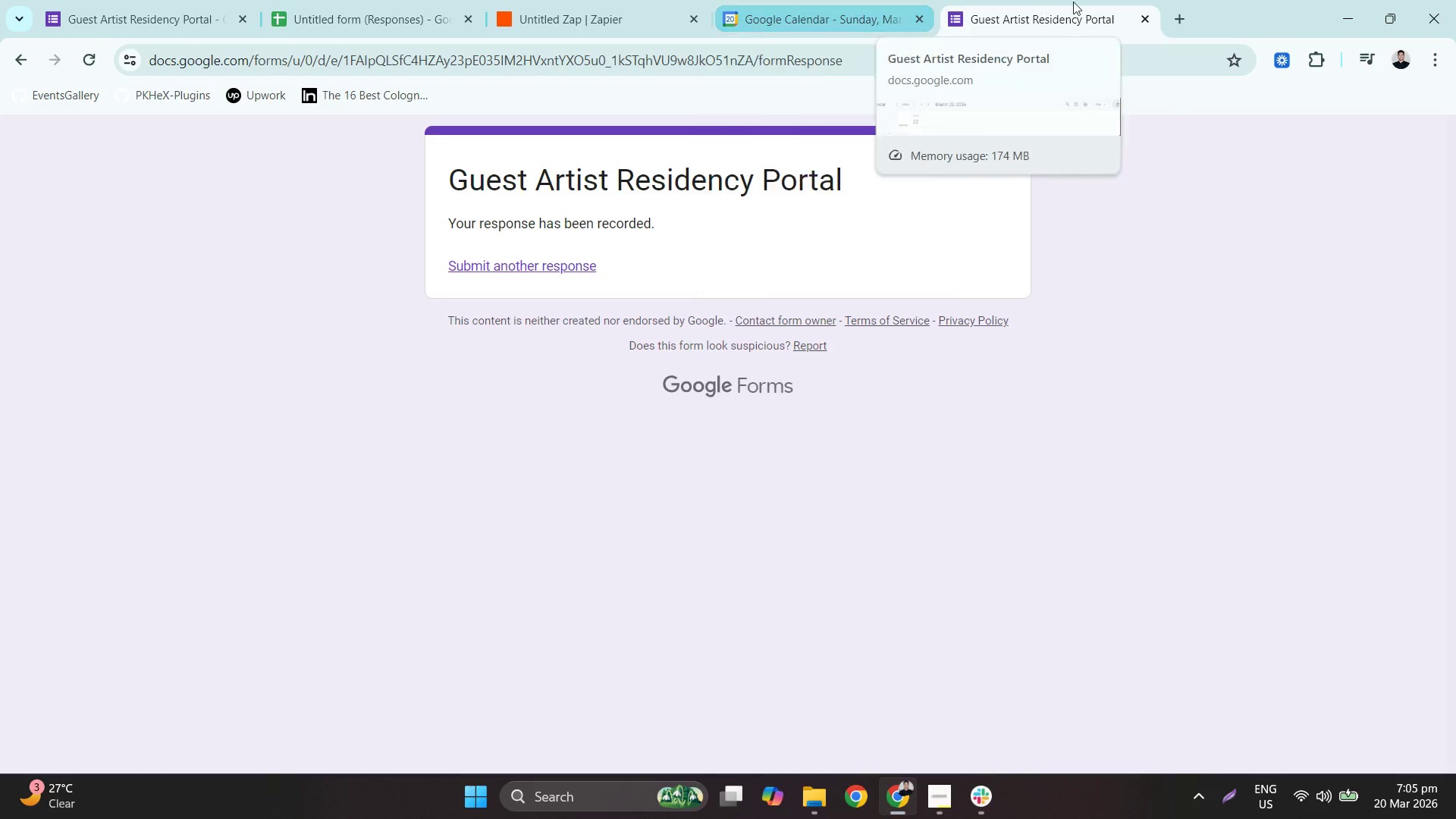 
mouse_move([1097, -1])
 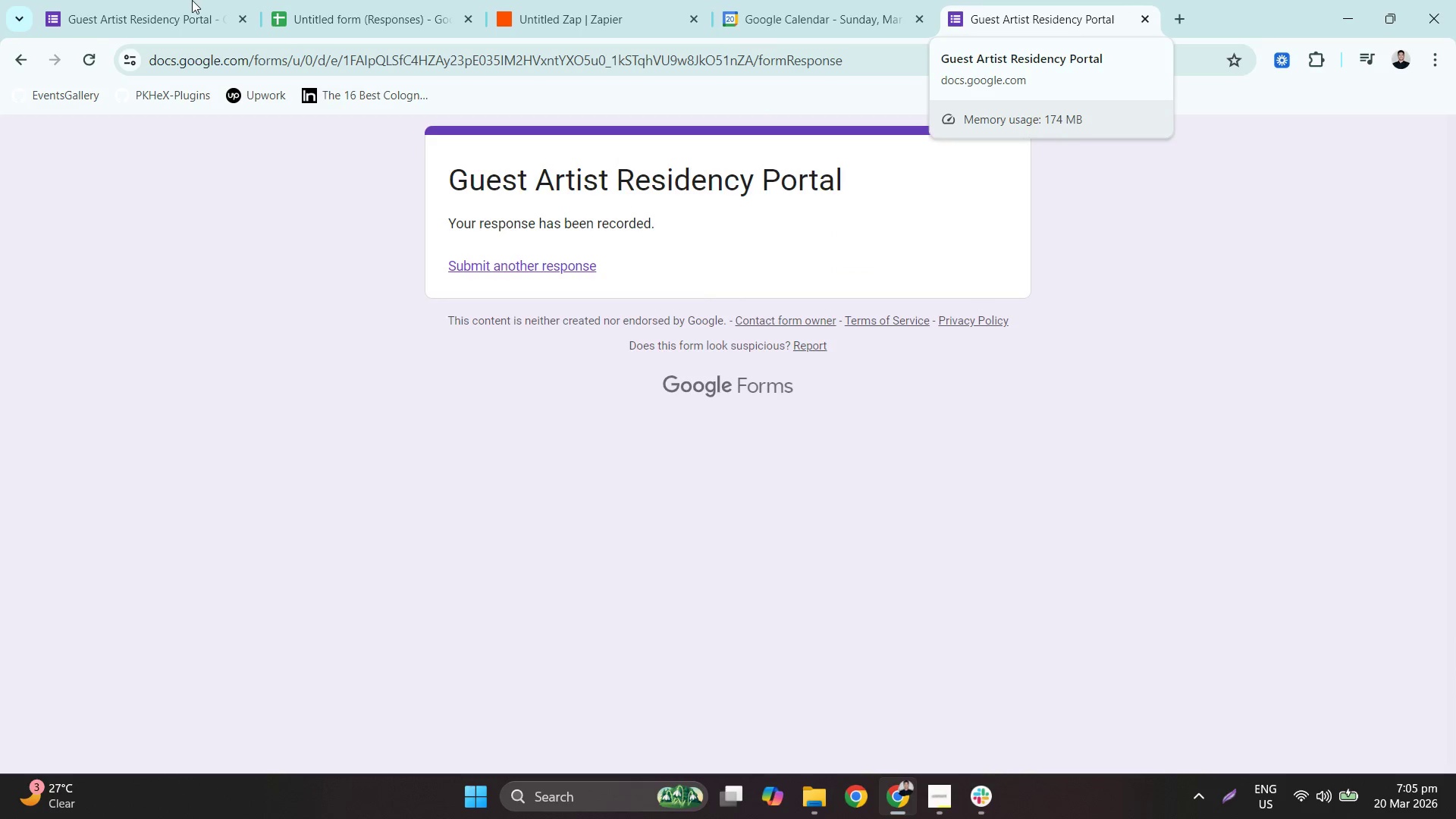 
left_click([171, 0])
 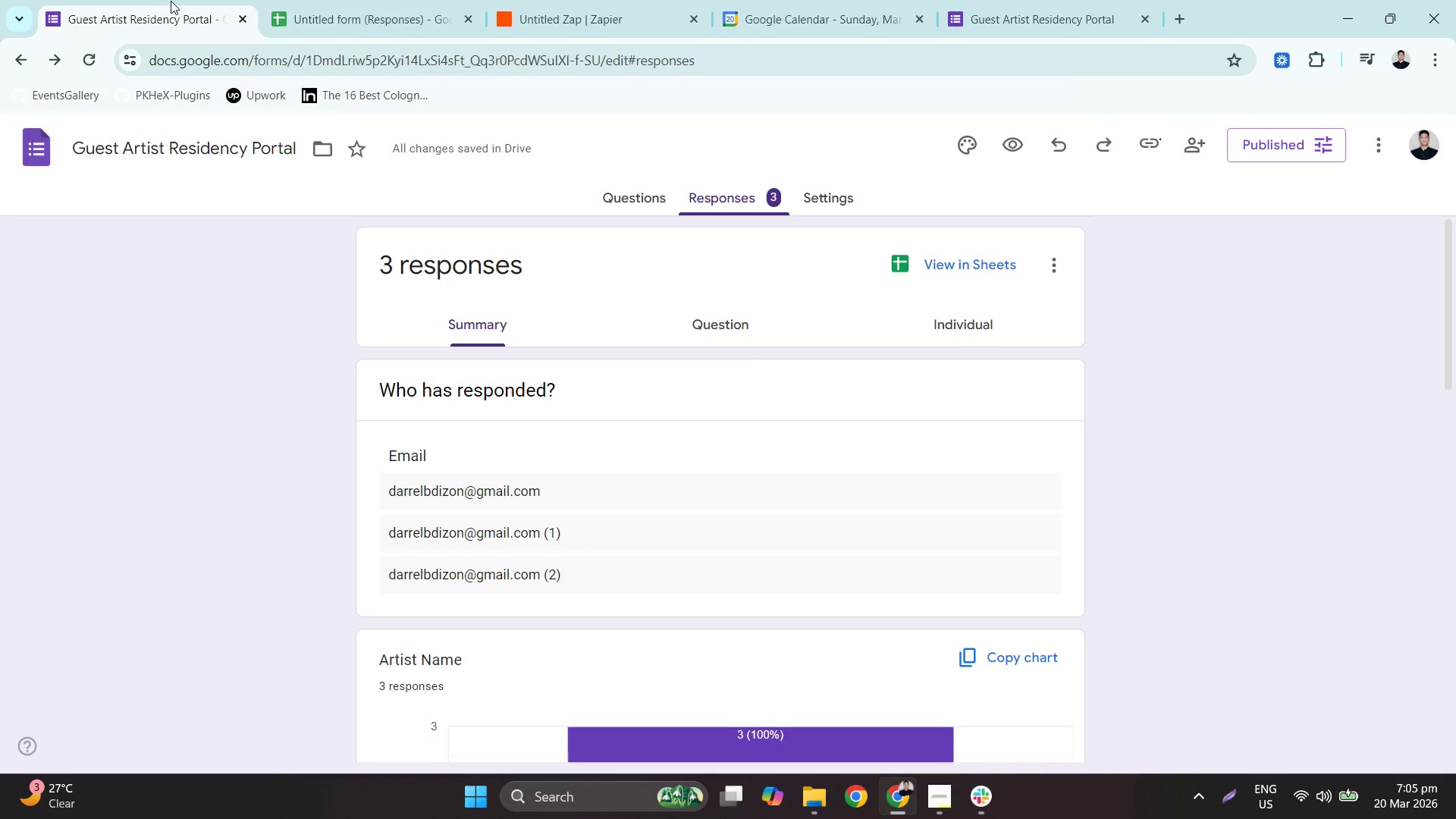 
left_click([329, 0])
 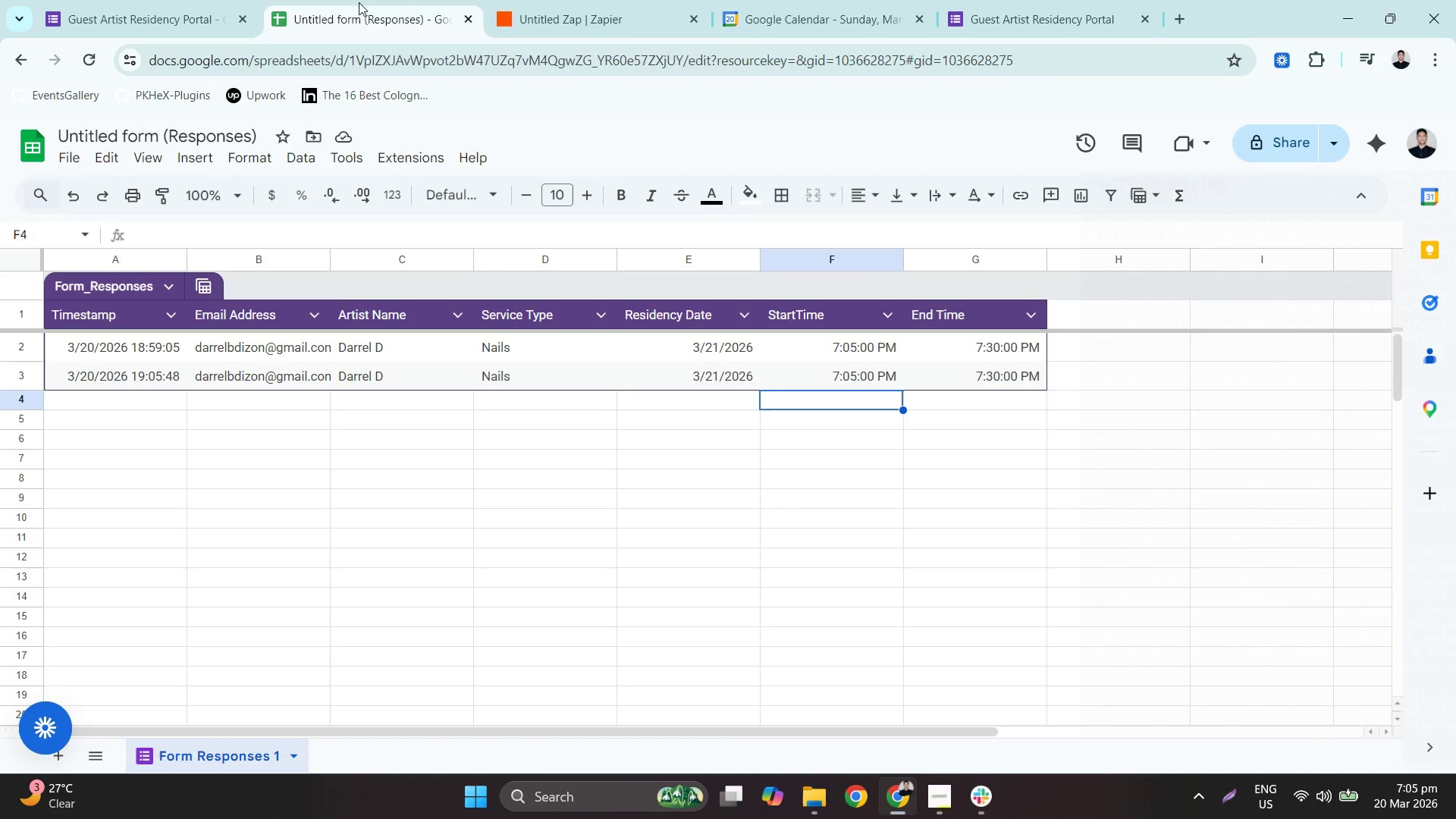 
left_click([675, 0])
 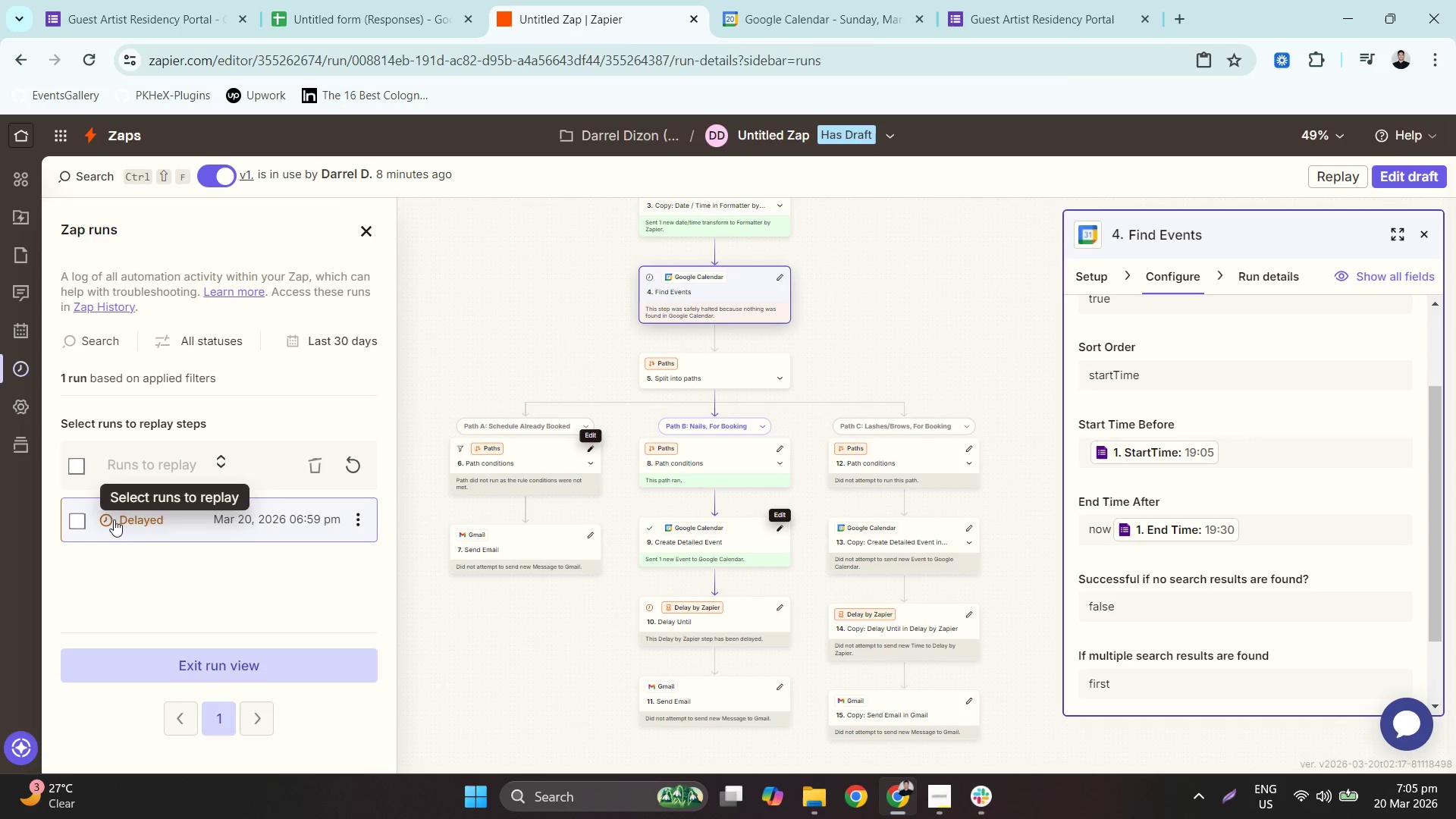 
mouse_move([328, 513])
 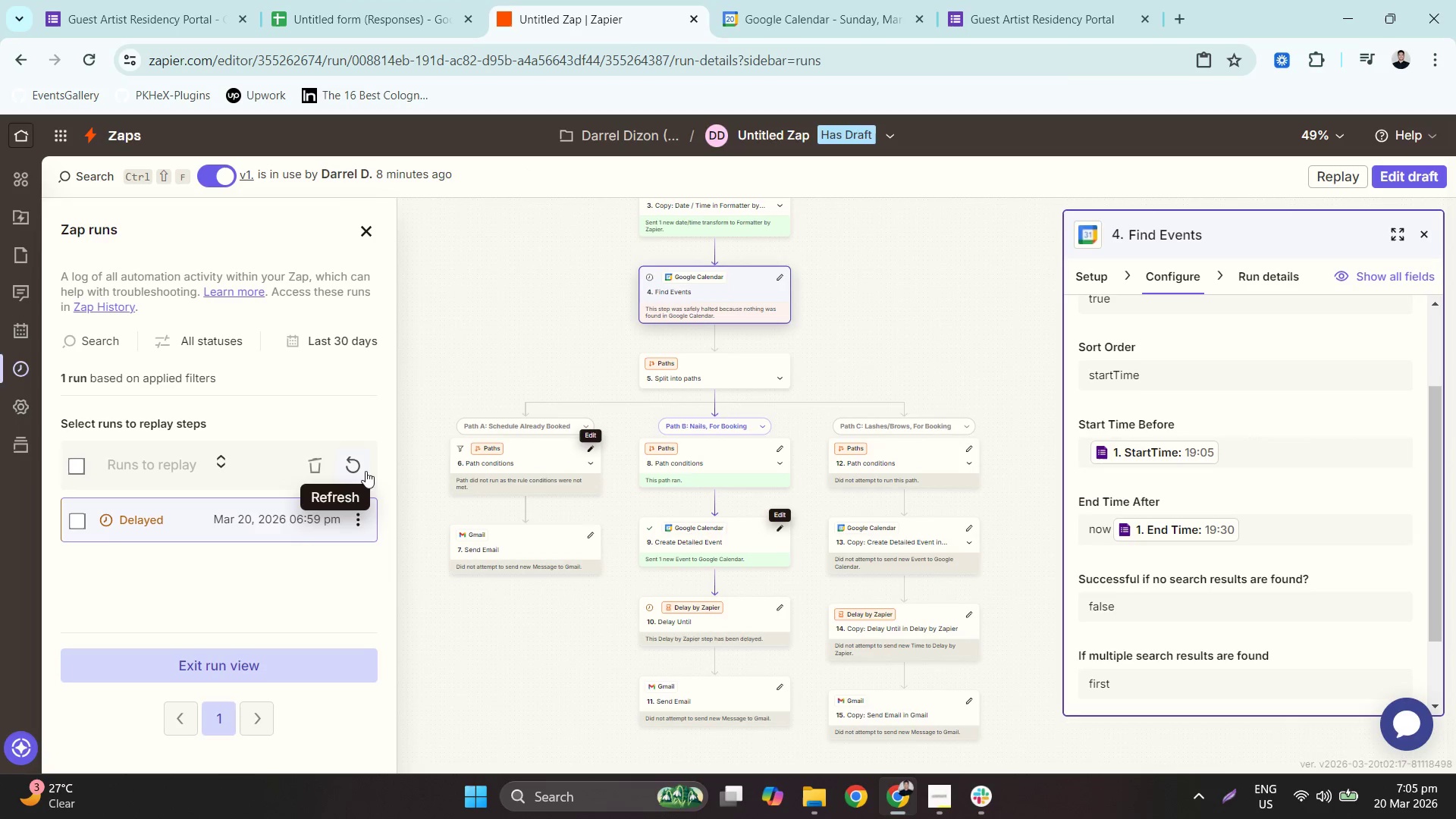 
left_click([367, 469])
 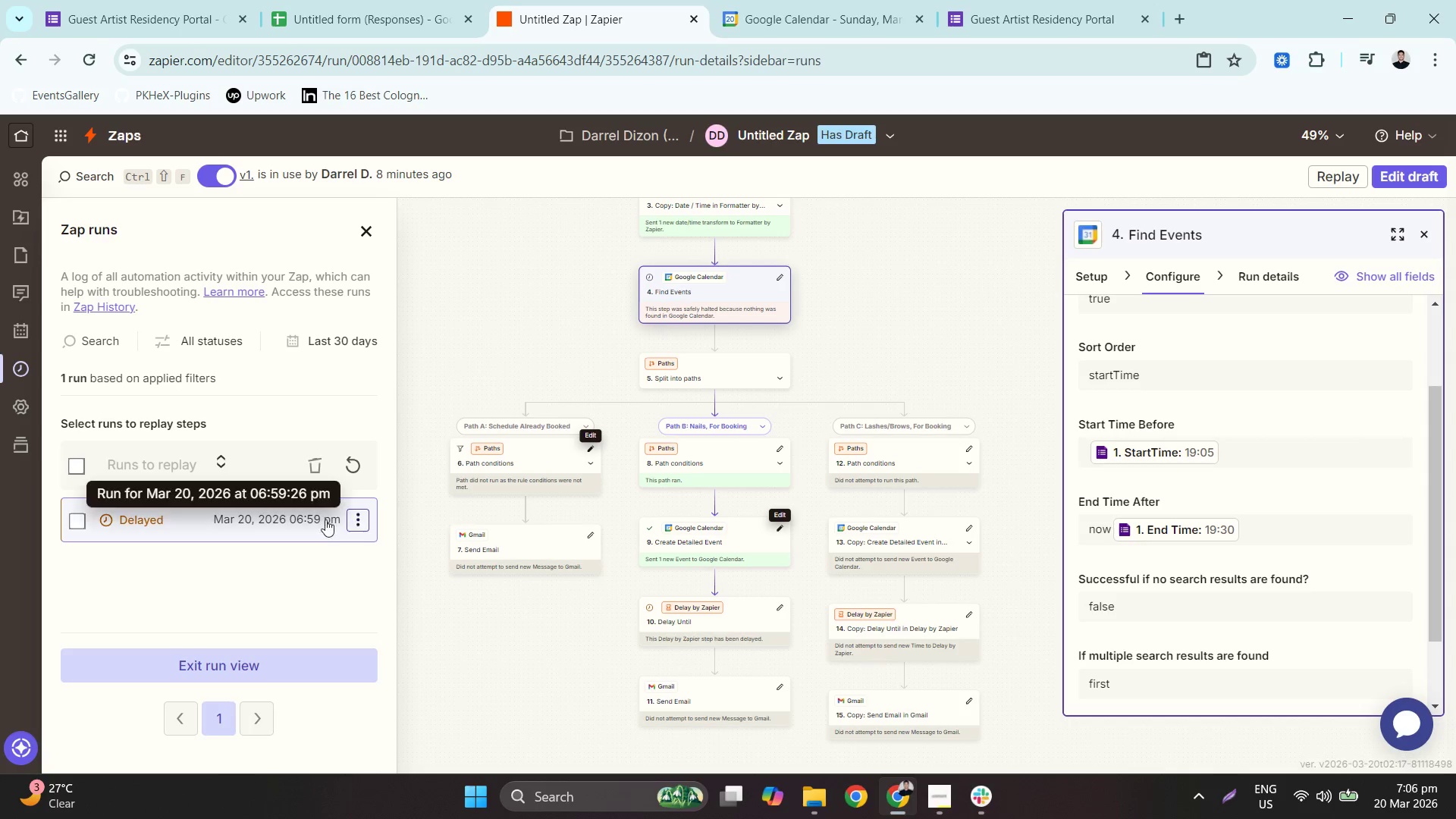 
left_click([354, 515])
 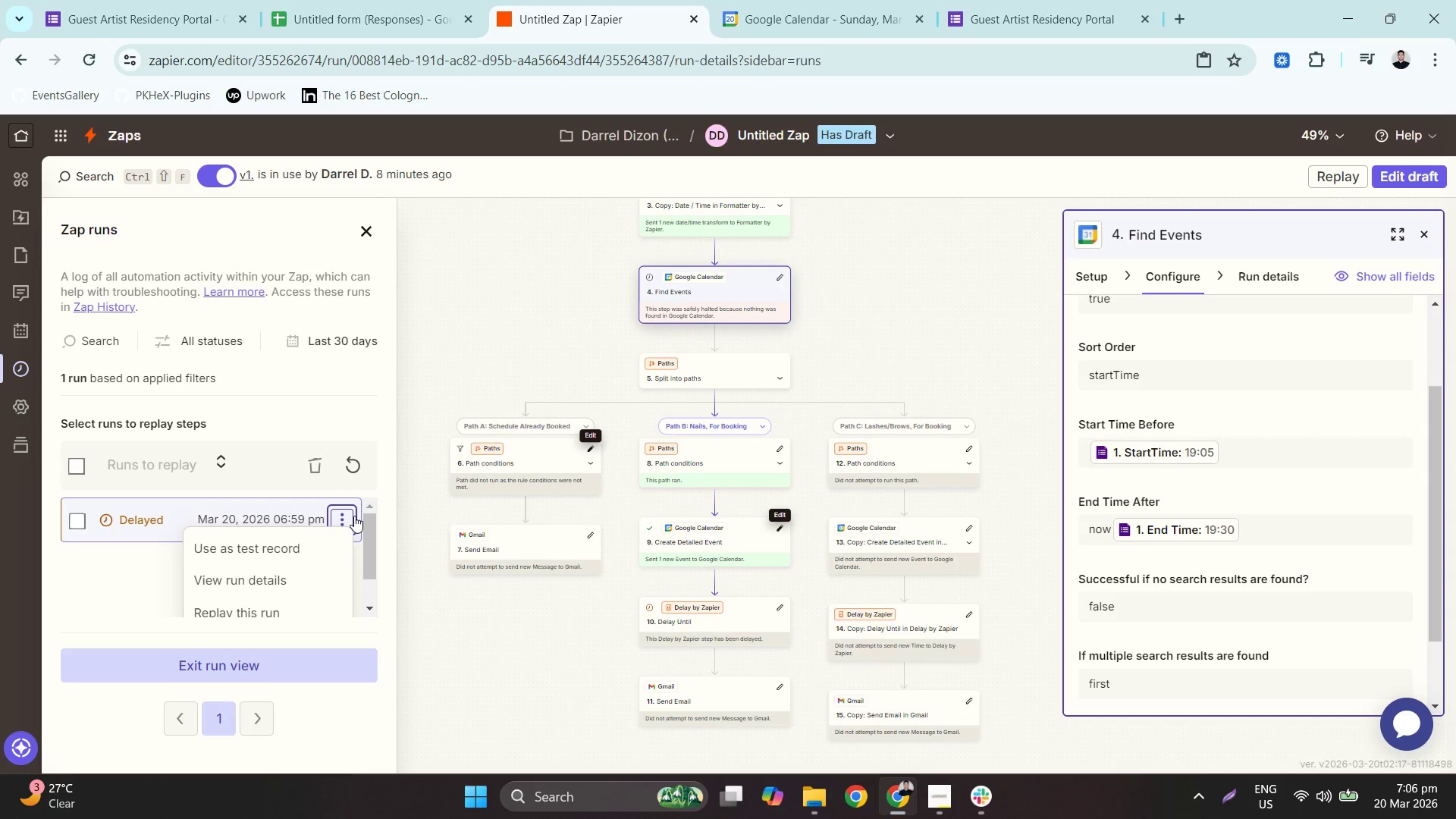 
left_click([304, 580])
 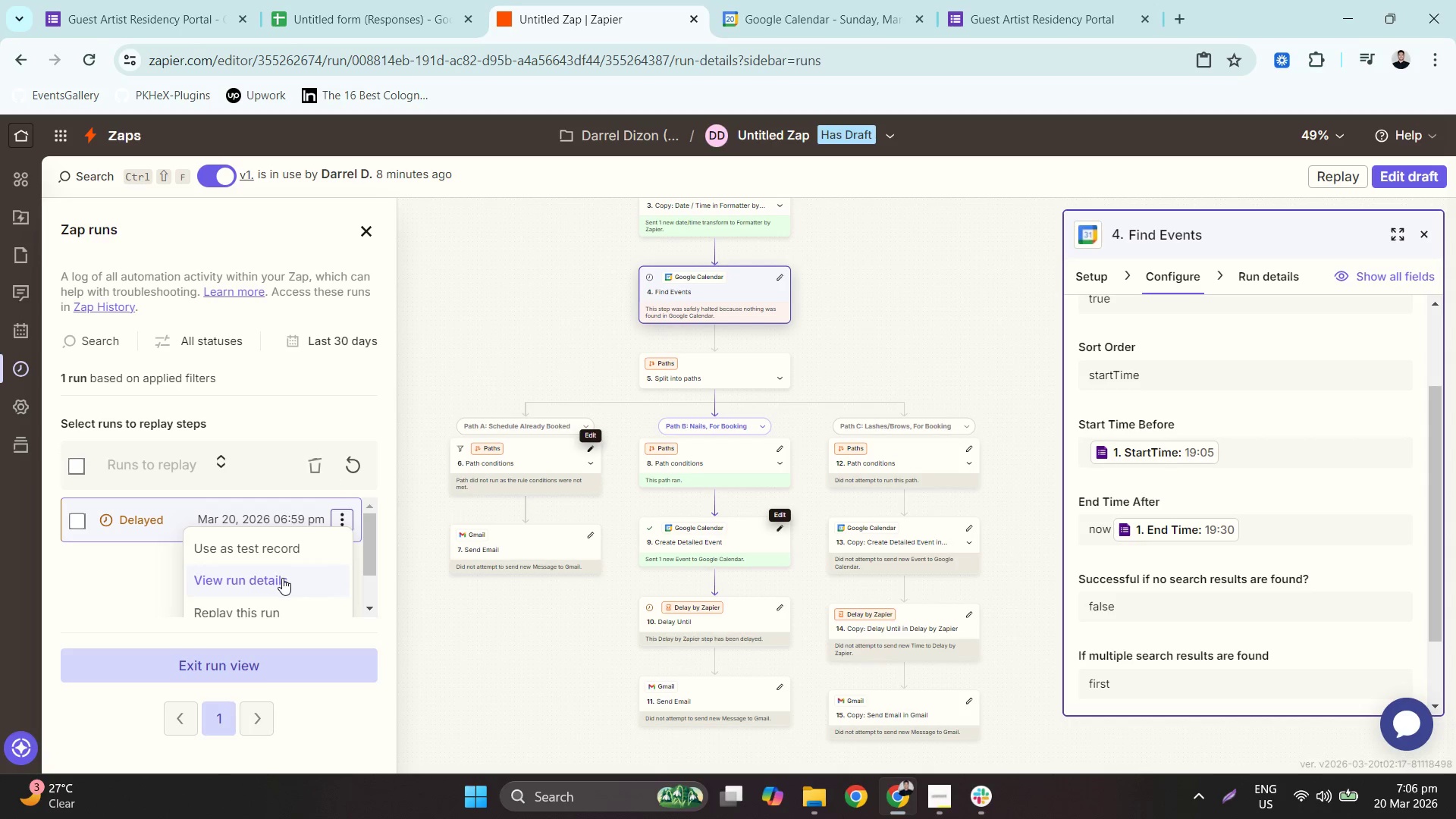 
left_click([282, 577])
 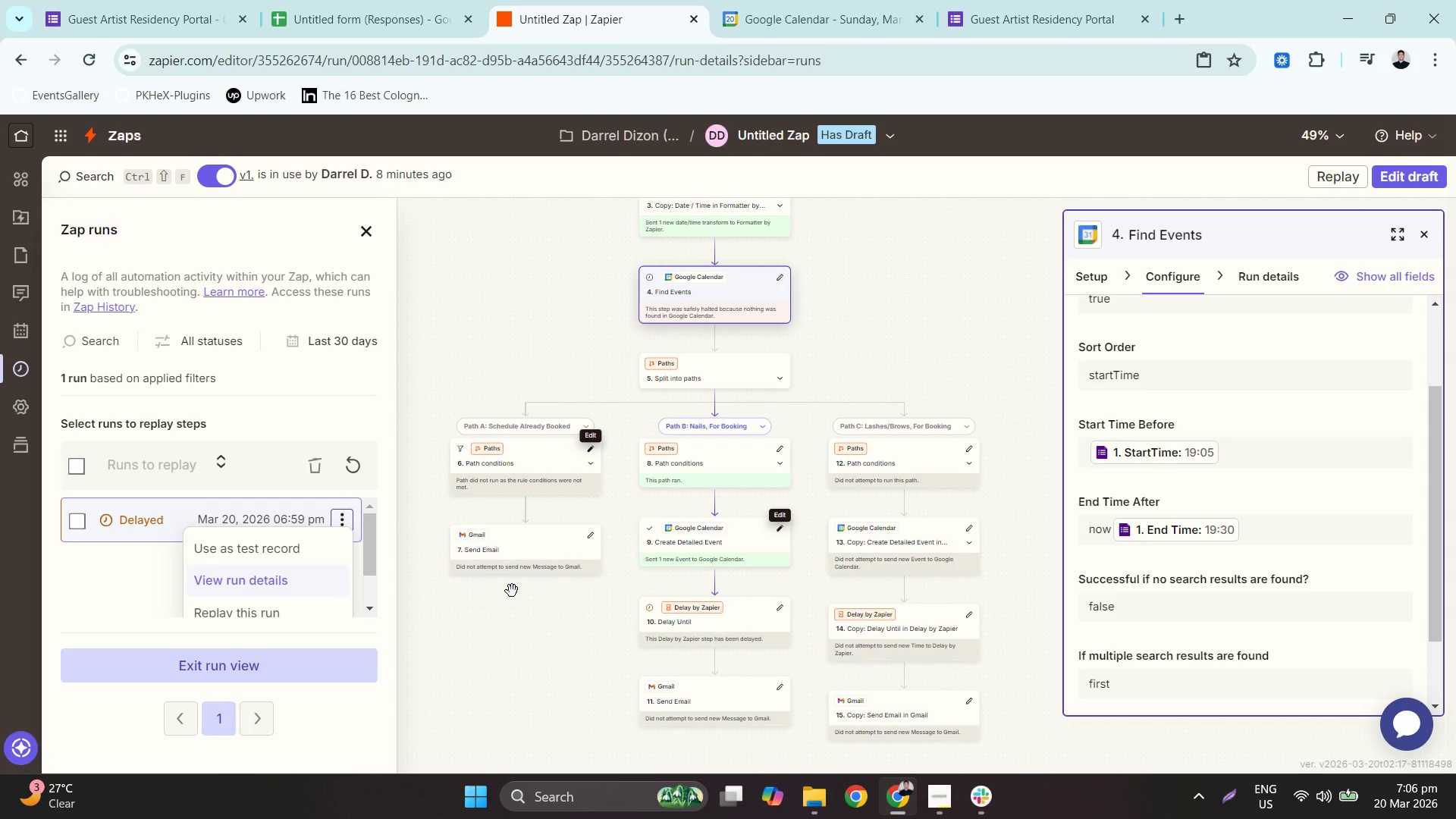 
left_click([554, 610])
 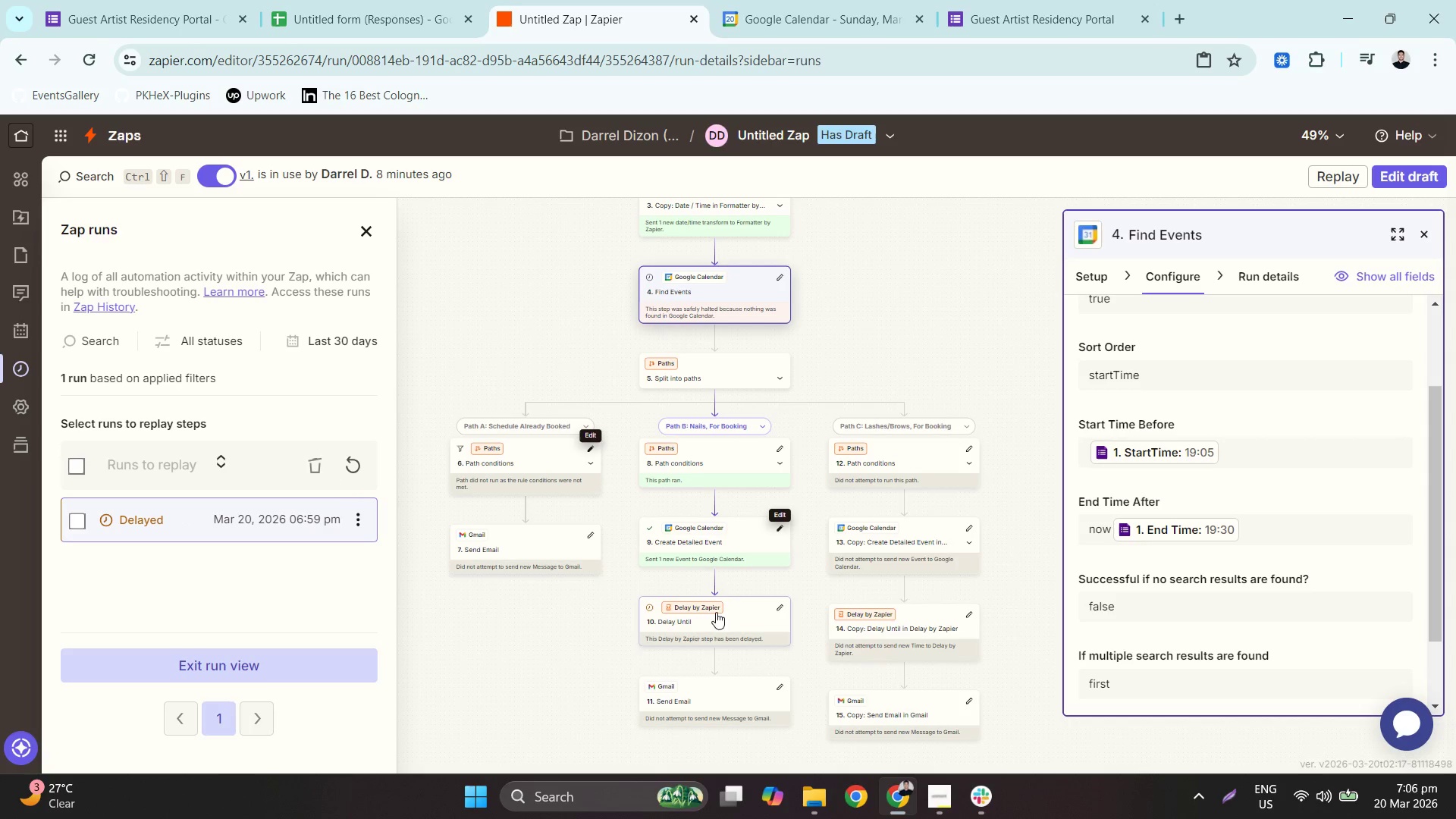 
left_click([733, 612])
 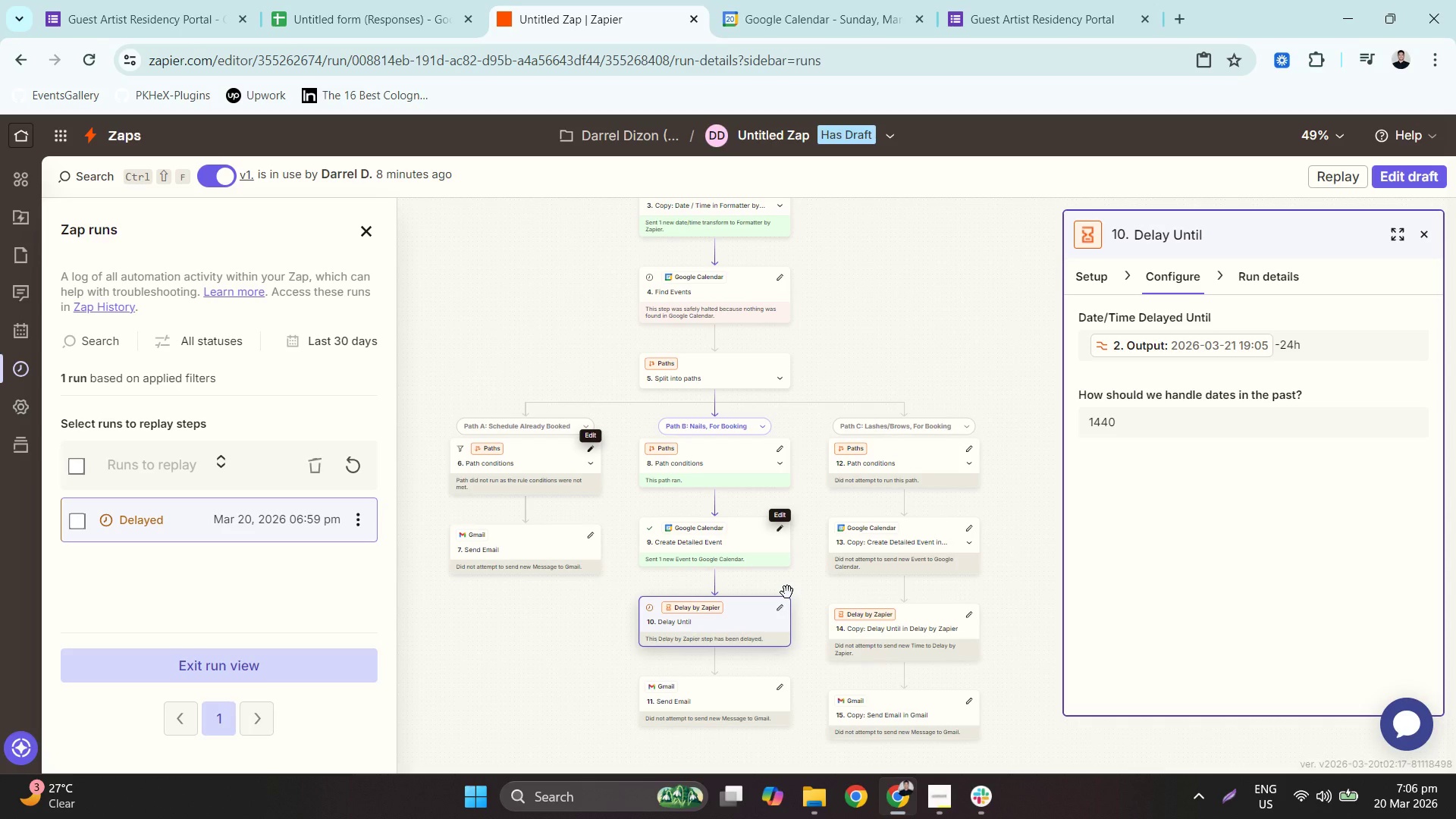 
wait(13.81)
 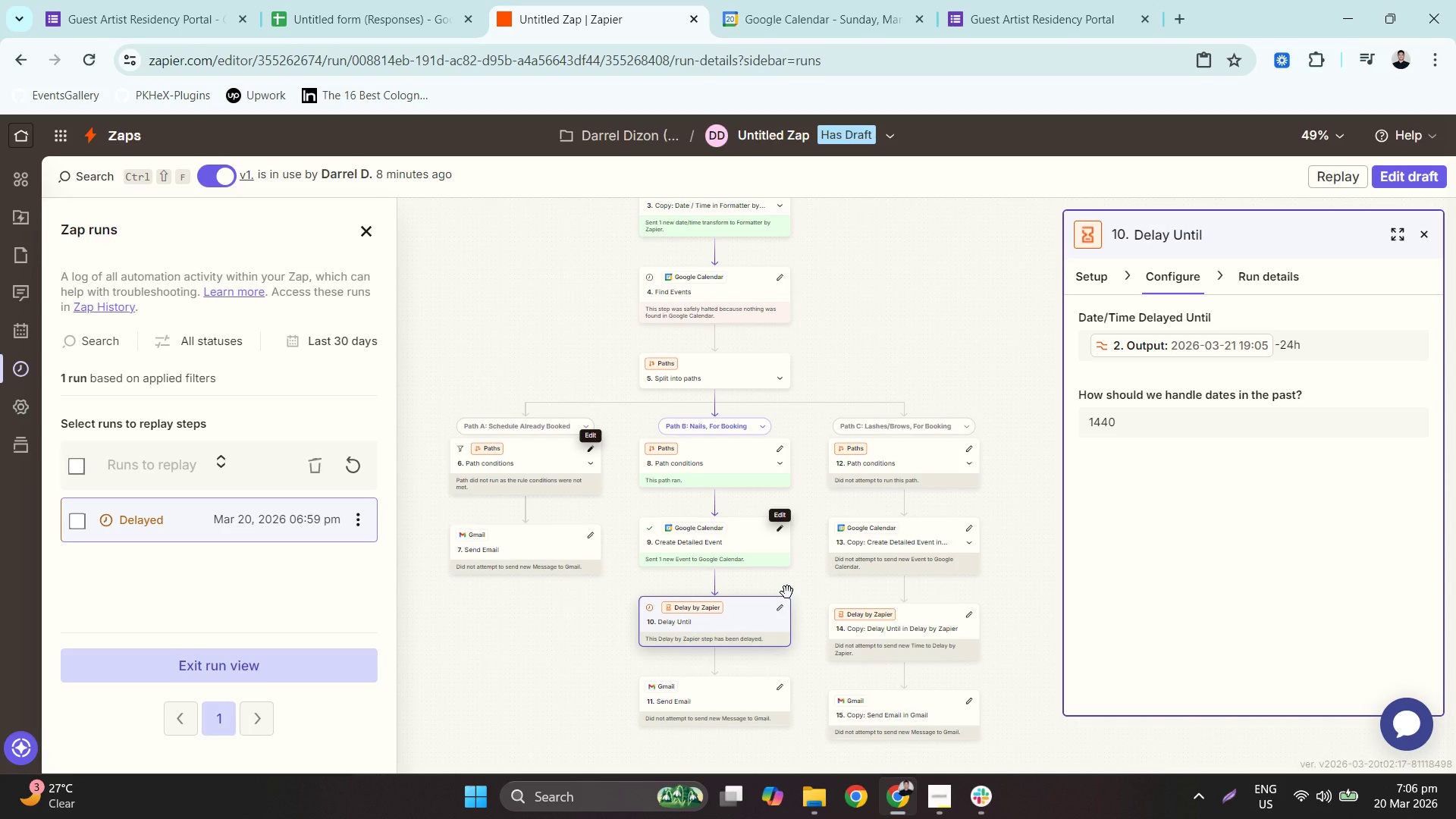 
left_click([1280, 258])
 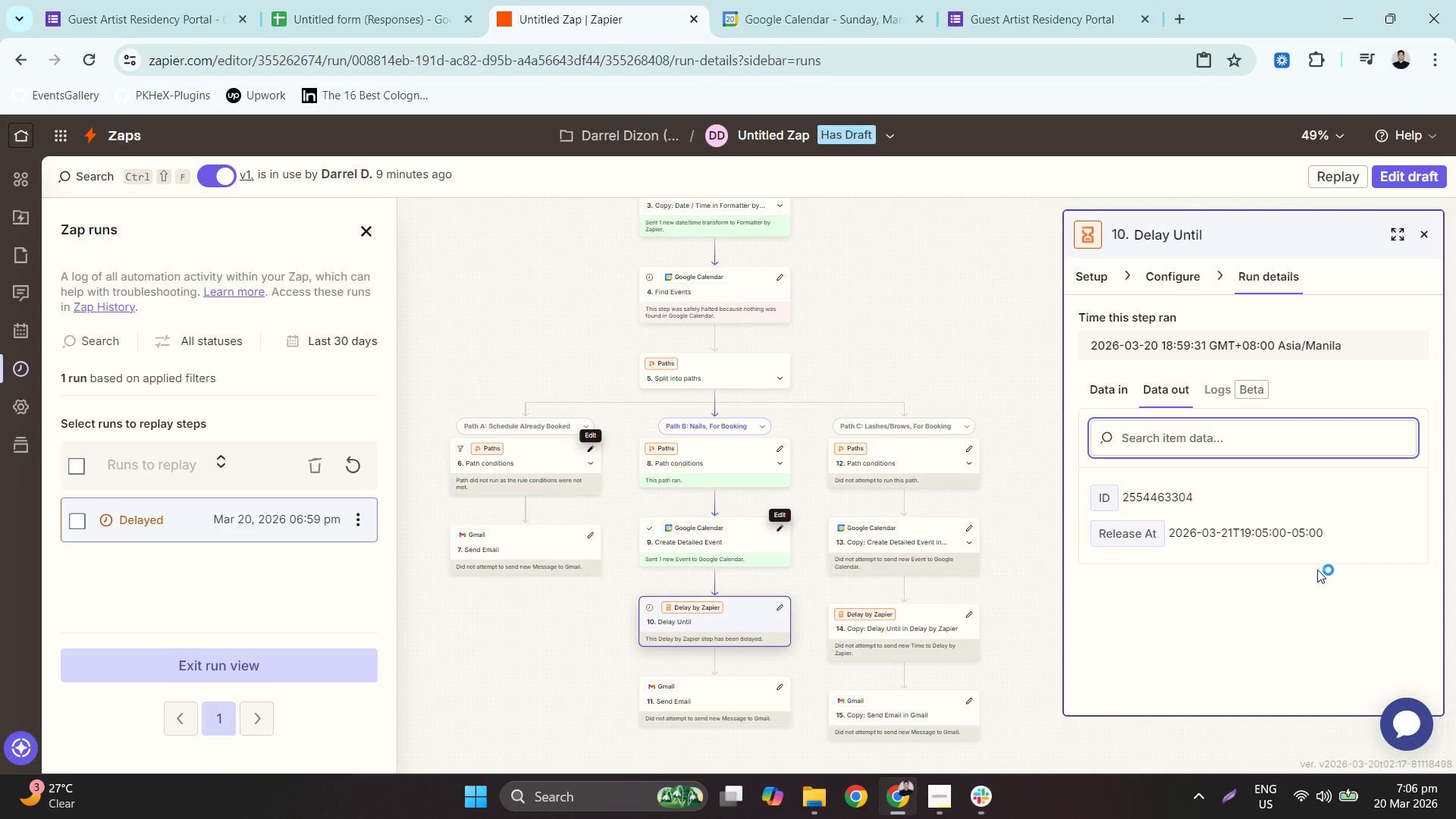 
wait(26.3)
 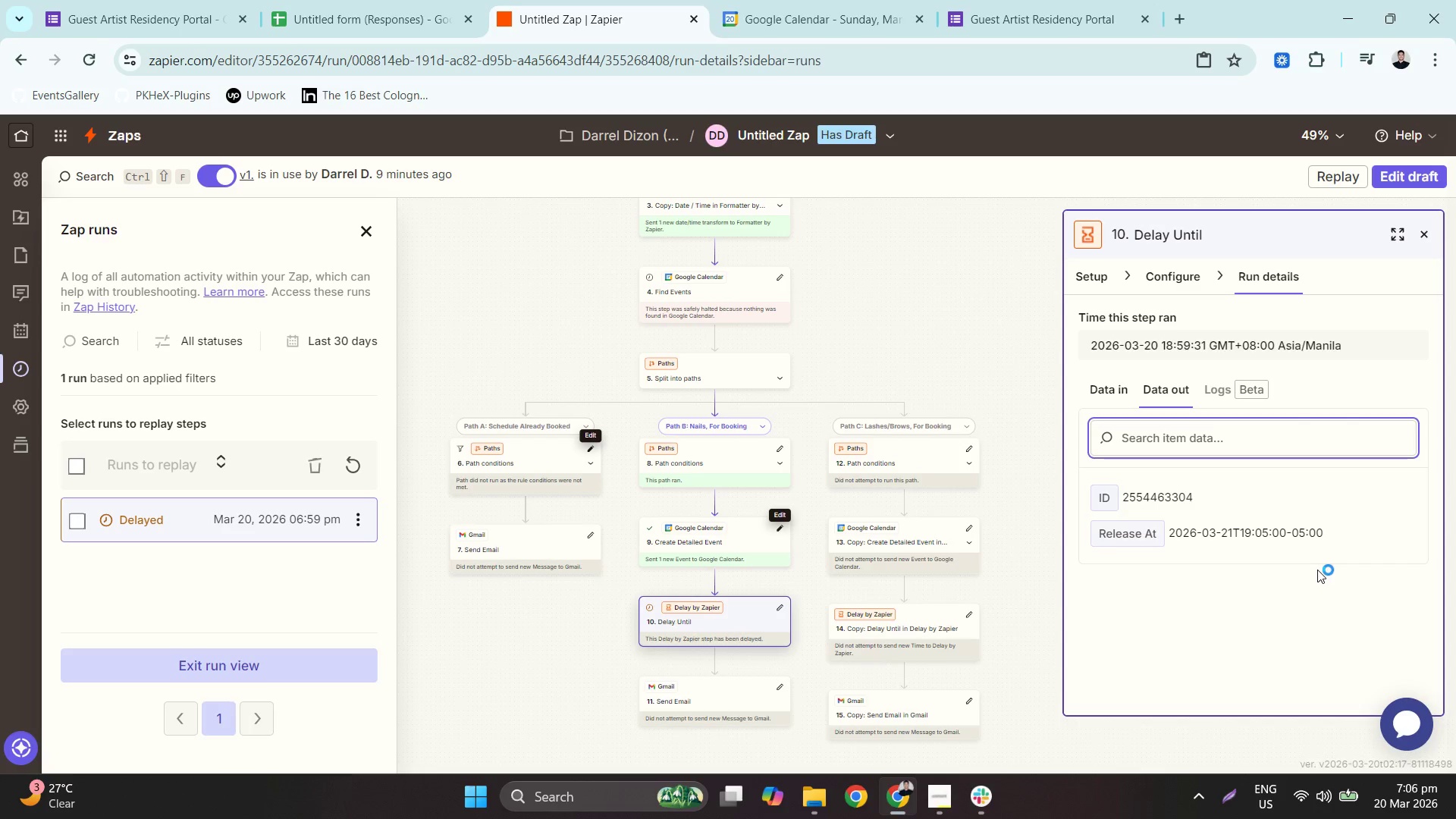 
left_click([351, 466])
 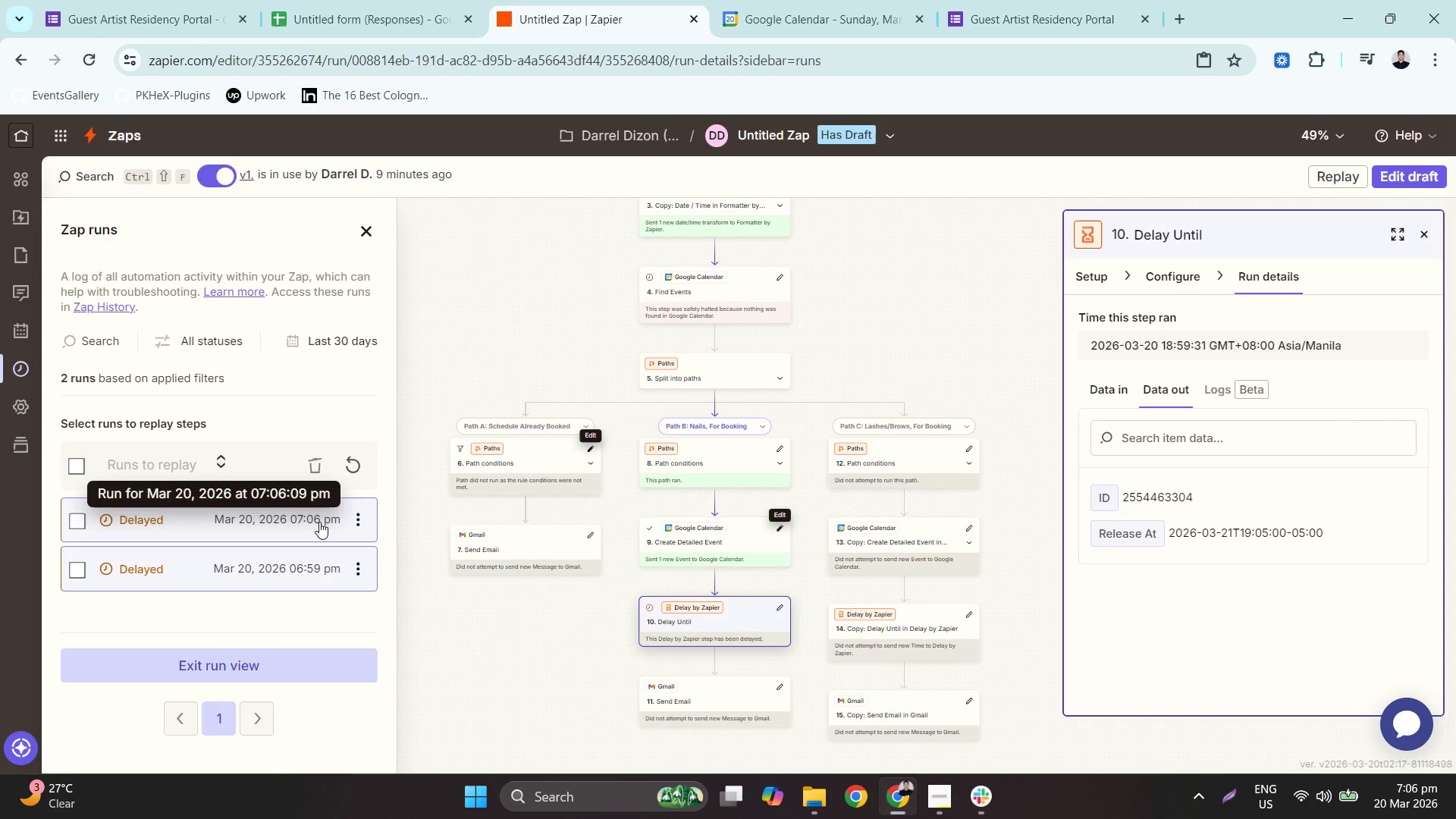 
left_click([319, 522])
 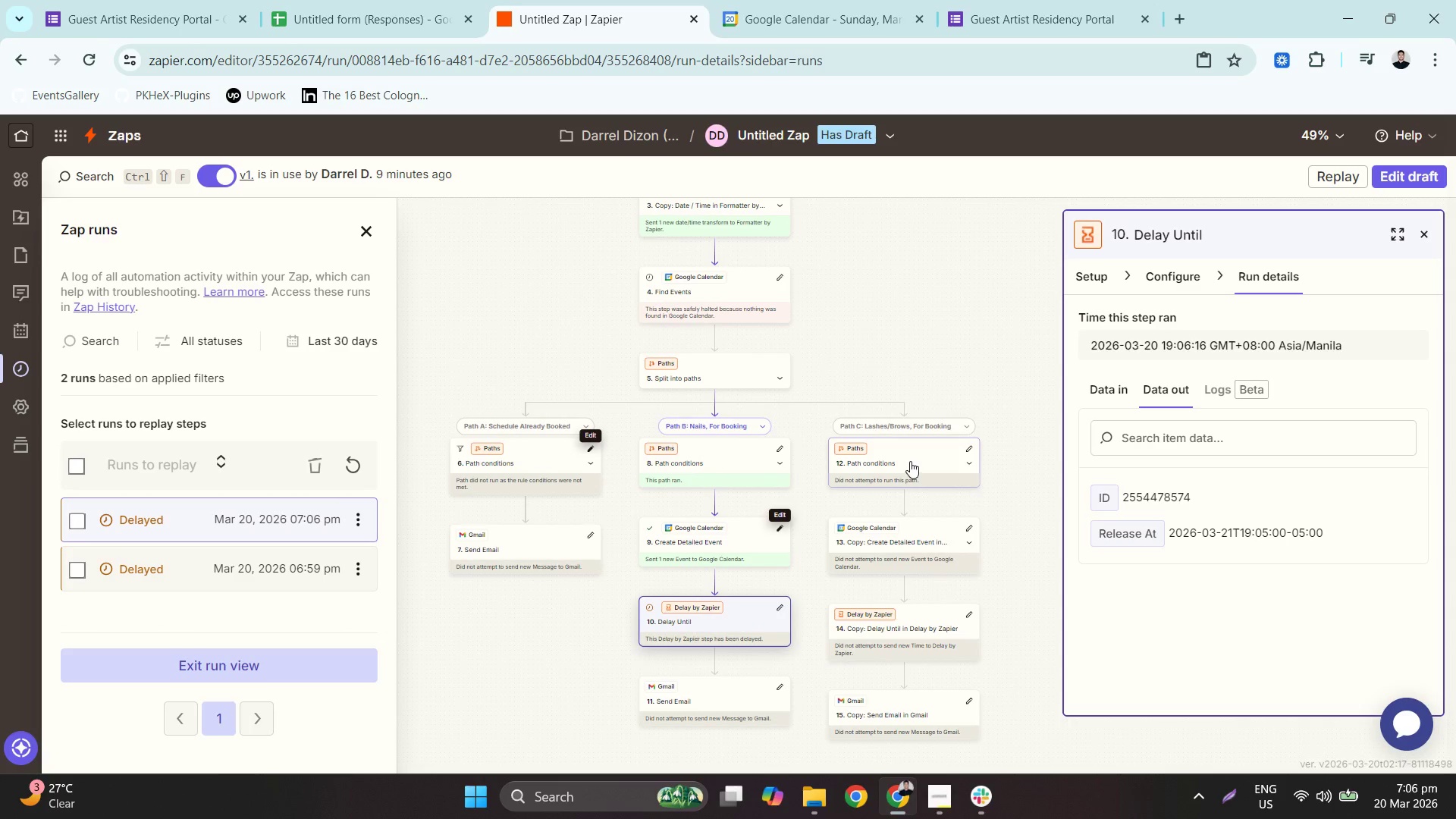 
wait(11.55)
 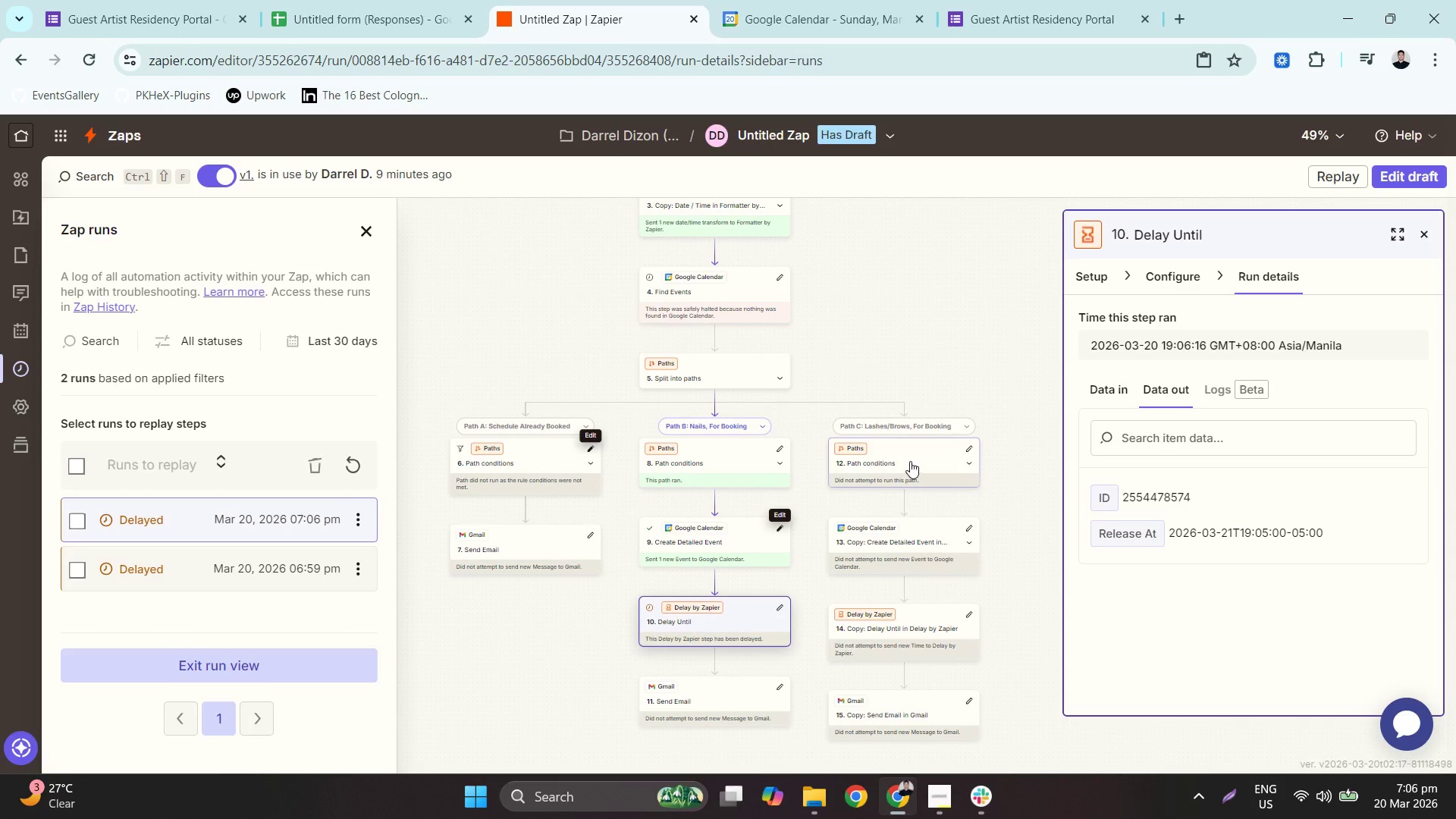 
left_click([326, 0])
 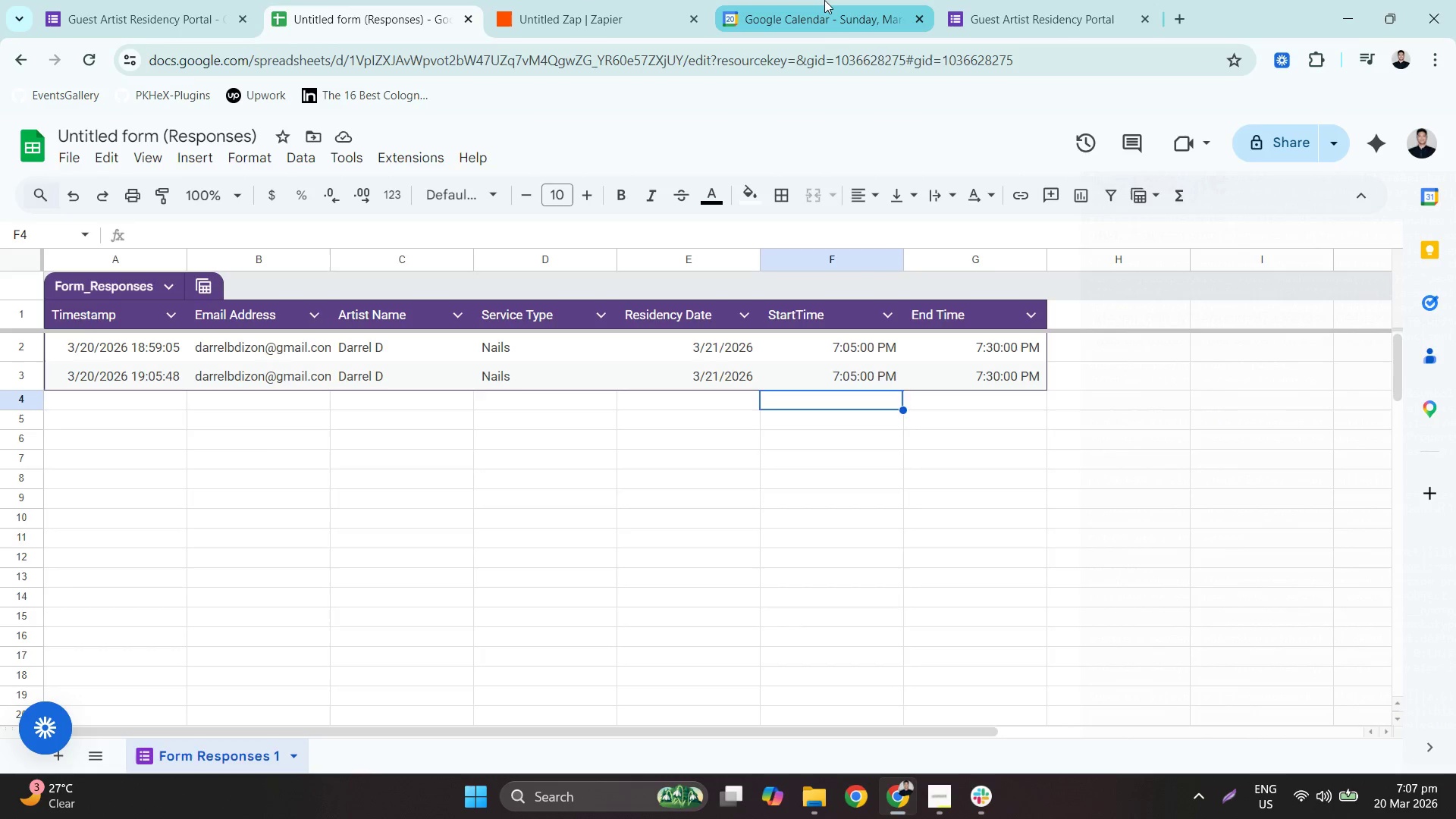 
double_click([712, 0])
 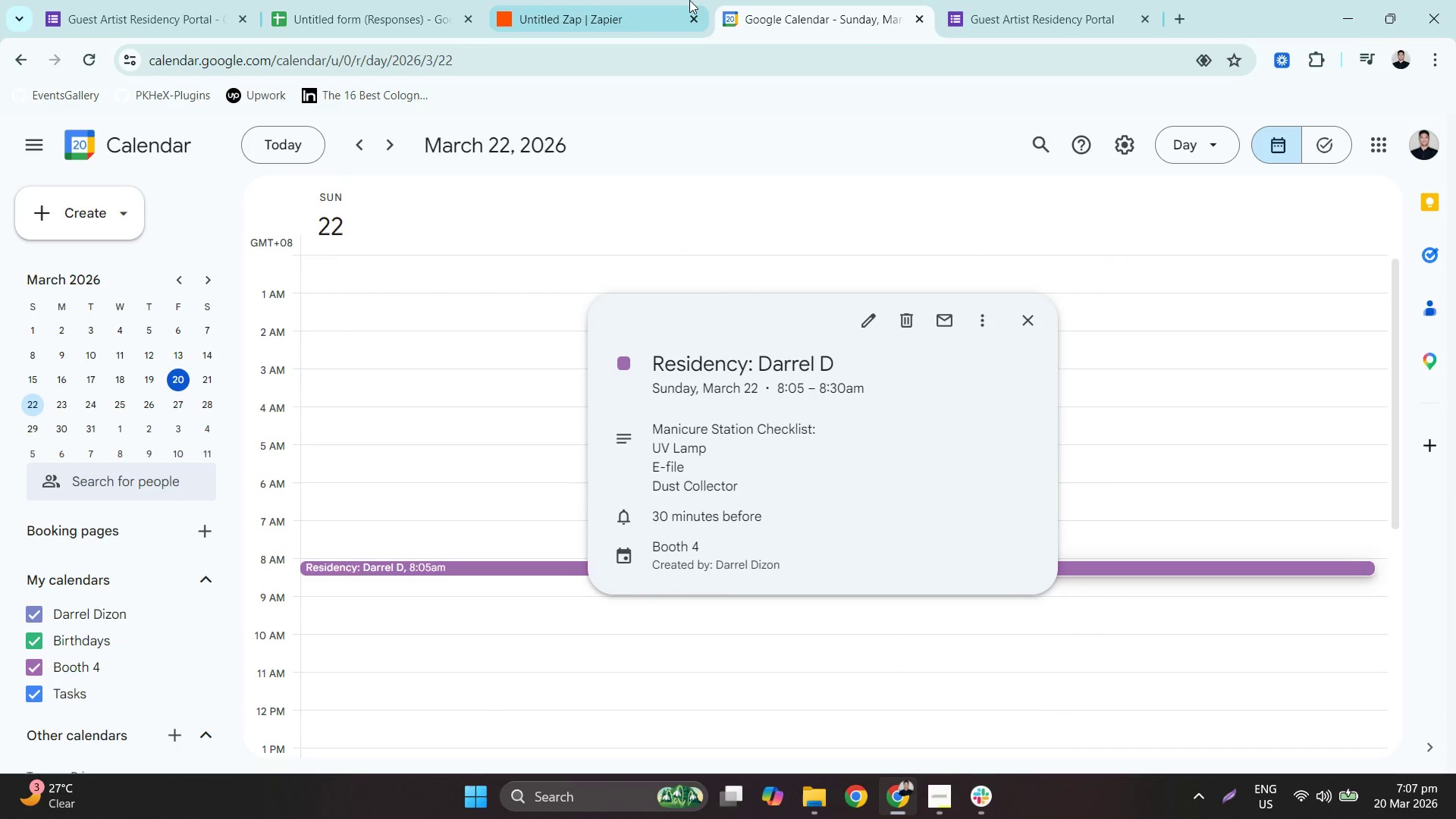 
triple_click([689, 0])
 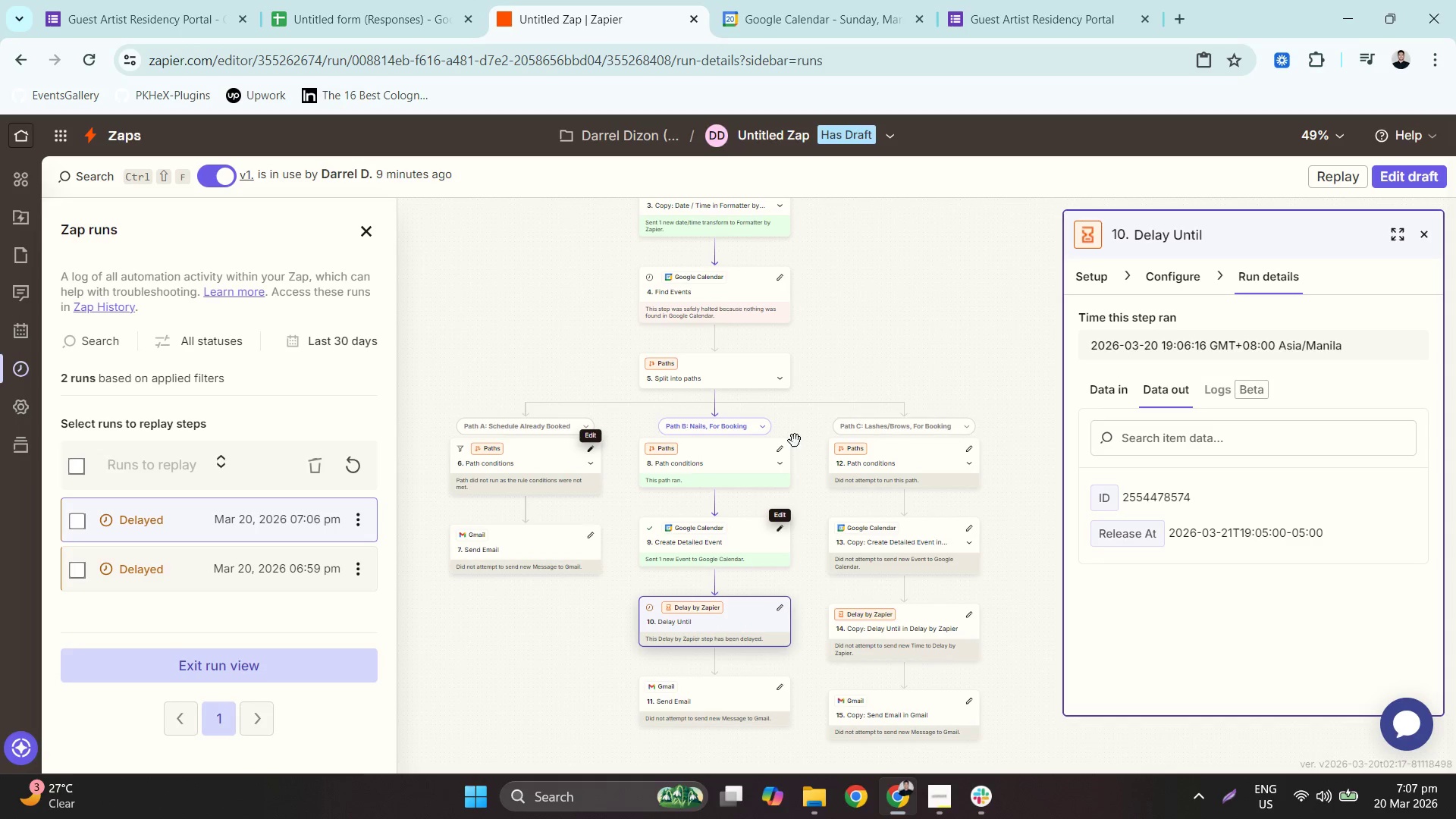 
left_click([223, 524])
 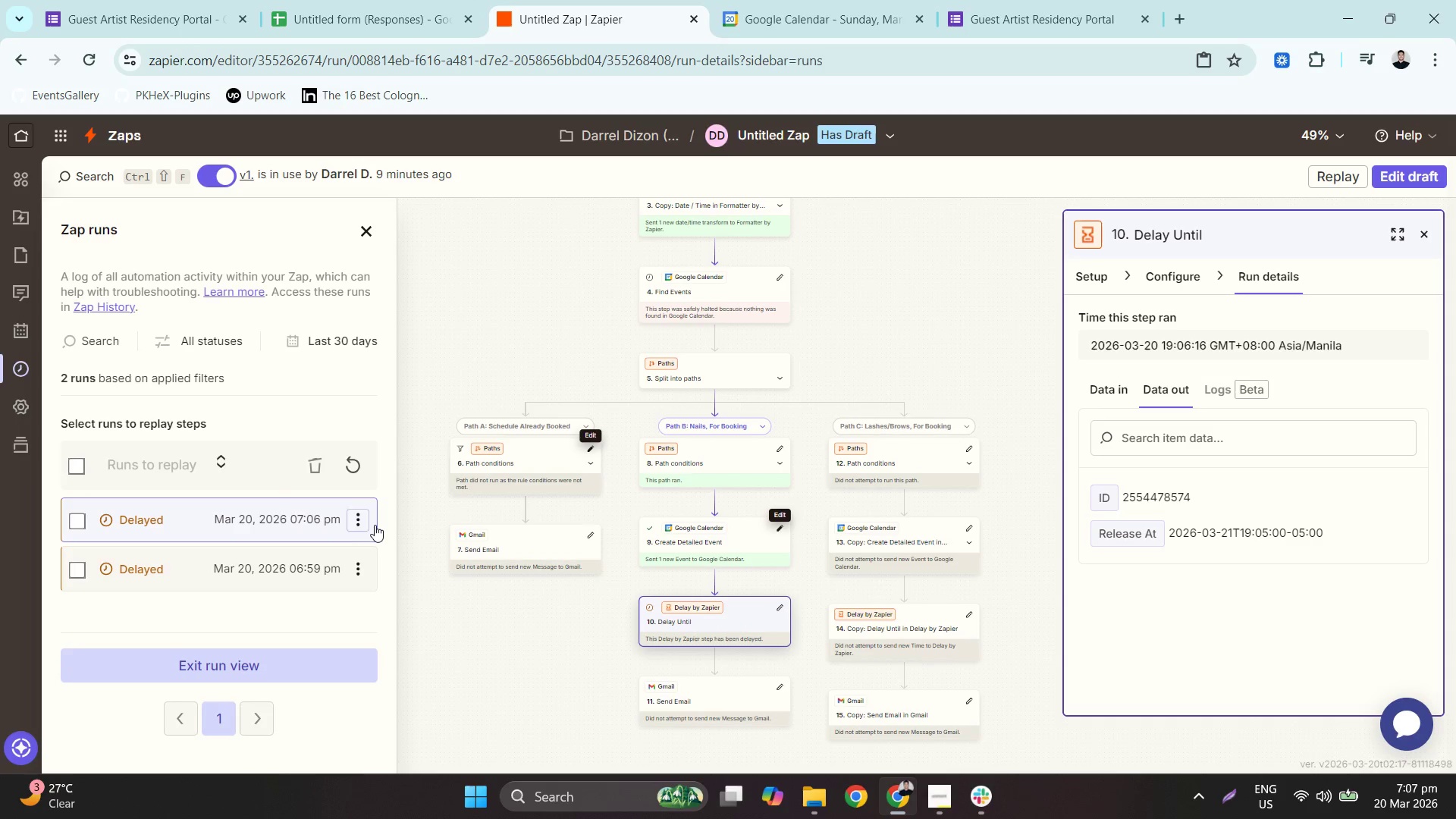 
double_click([362, 524])
 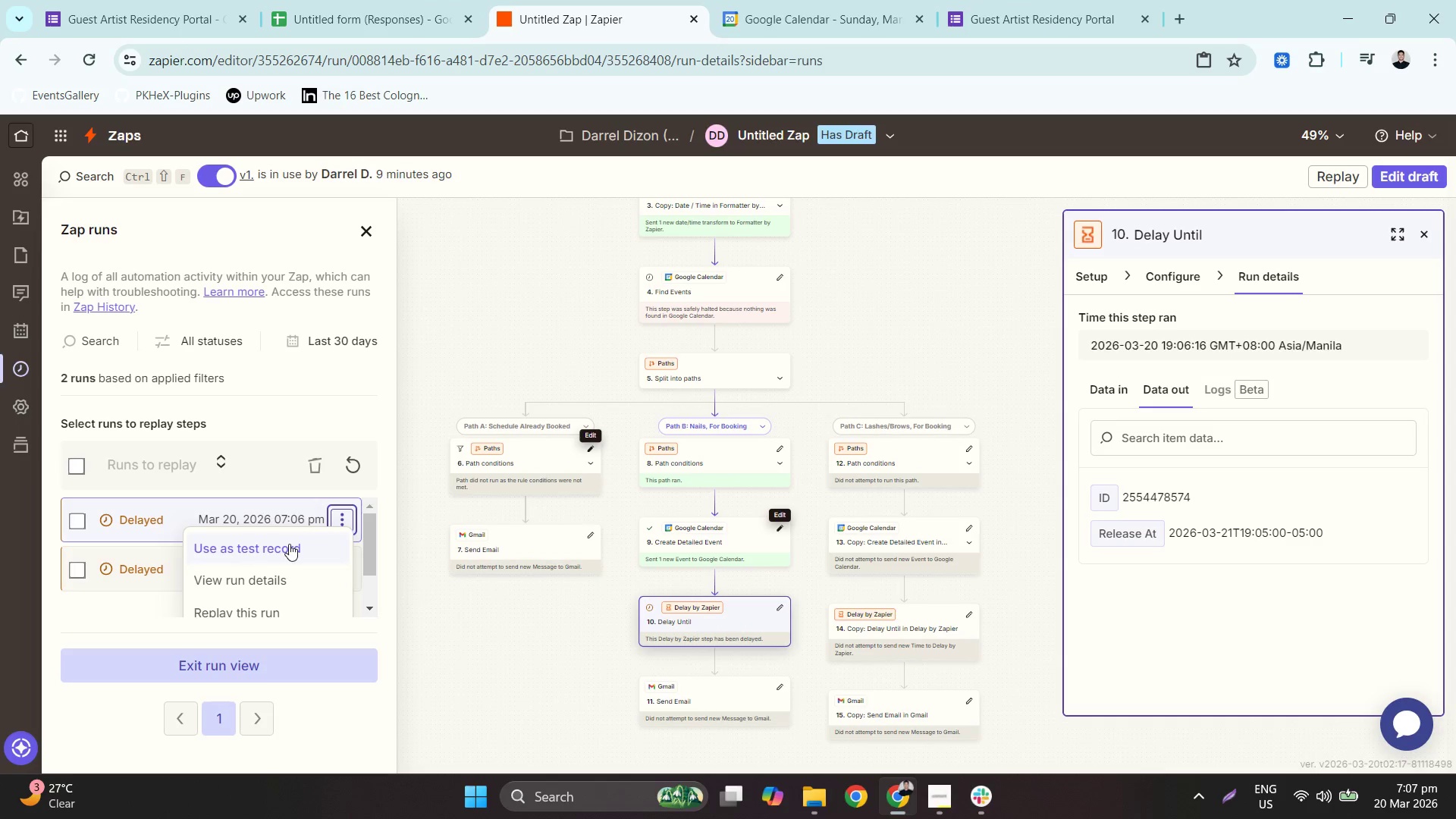 
left_click([269, 579])
 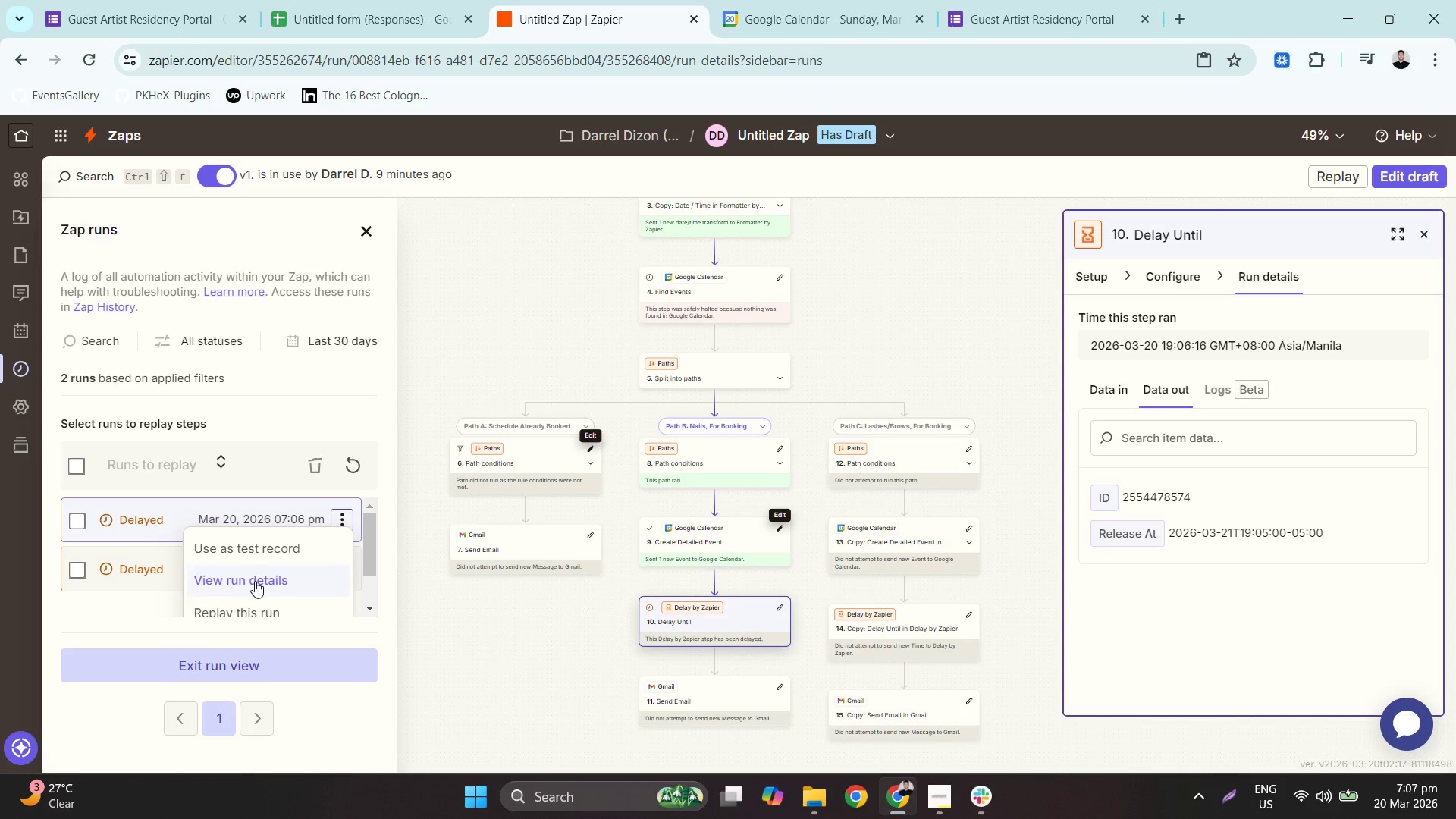 
left_click([269, 588])
 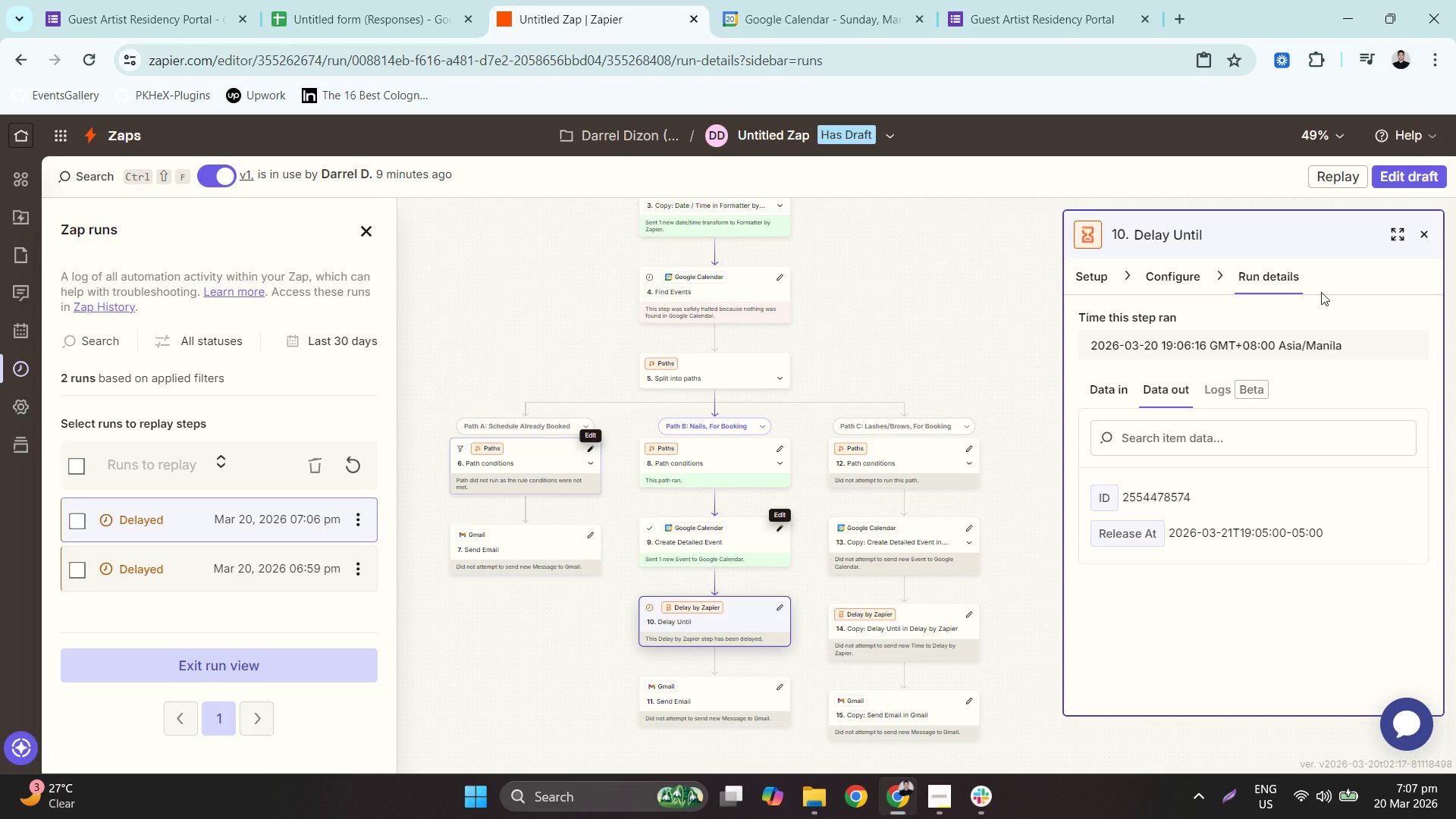 
left_click([1426, 233])
 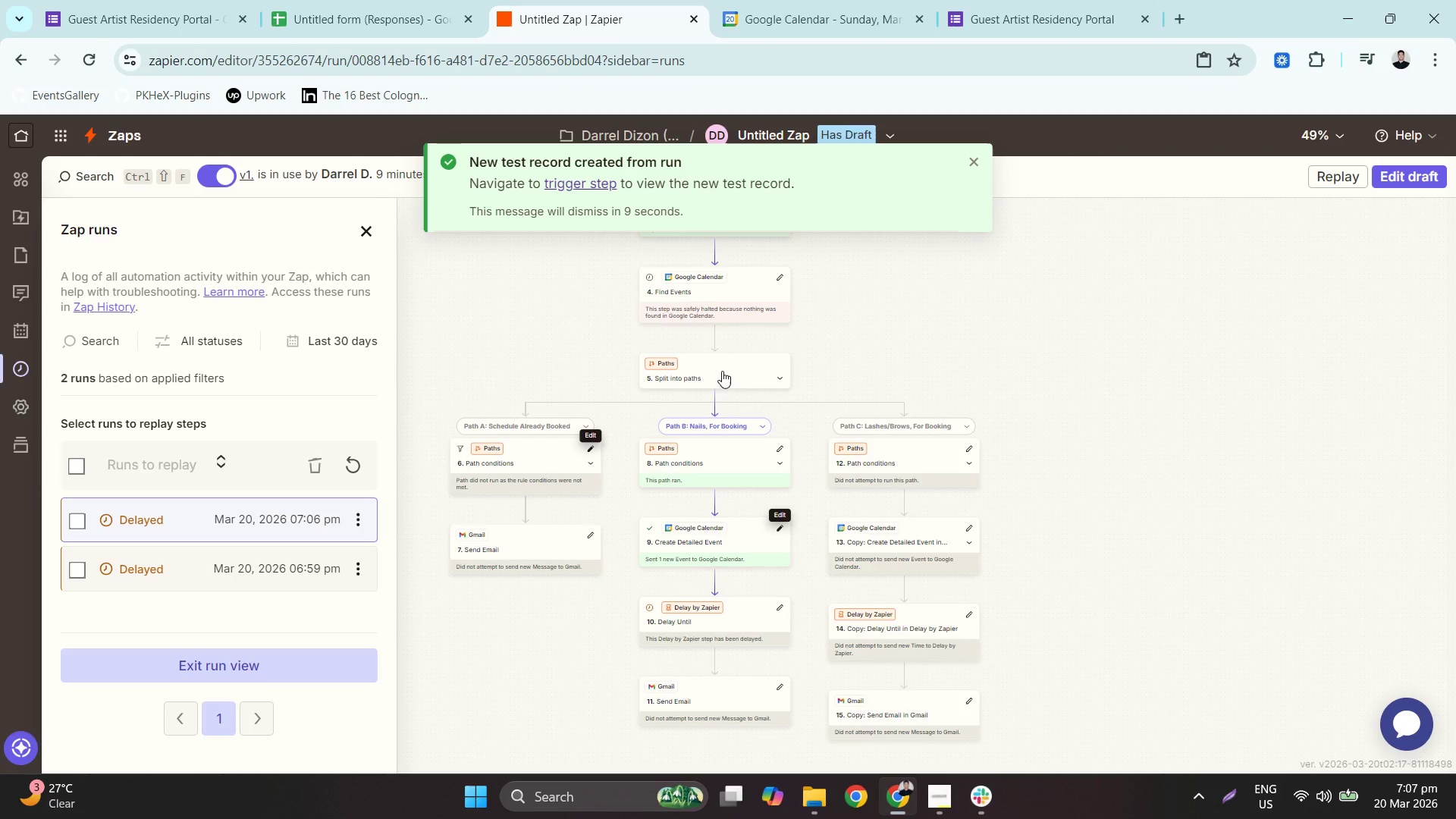 
left_click([745, 287])
 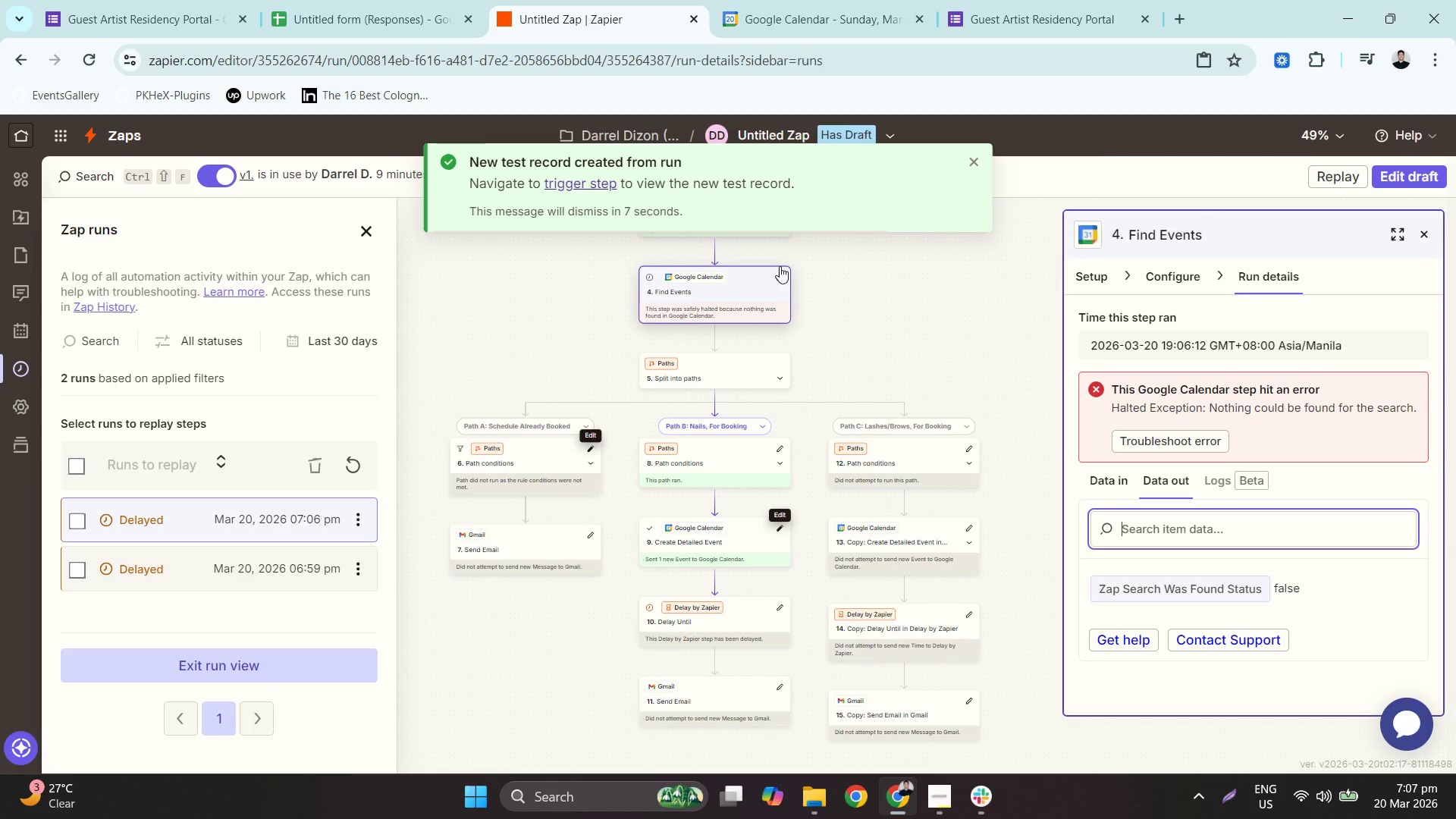 
left_click_drag(start_coordinate=[780, 275], to_coordinate=[817, 422])
 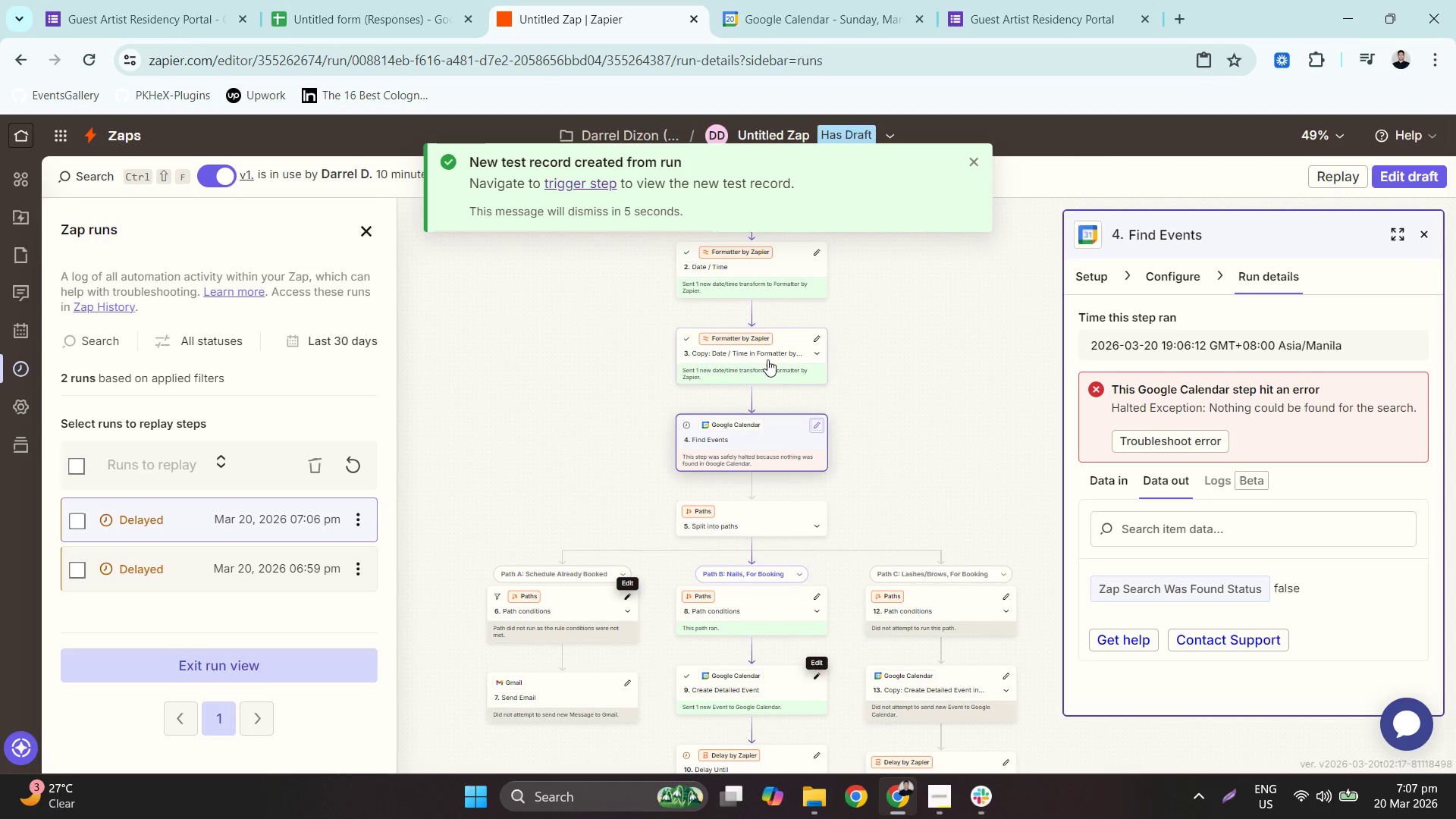 
left_click([789, 349])
 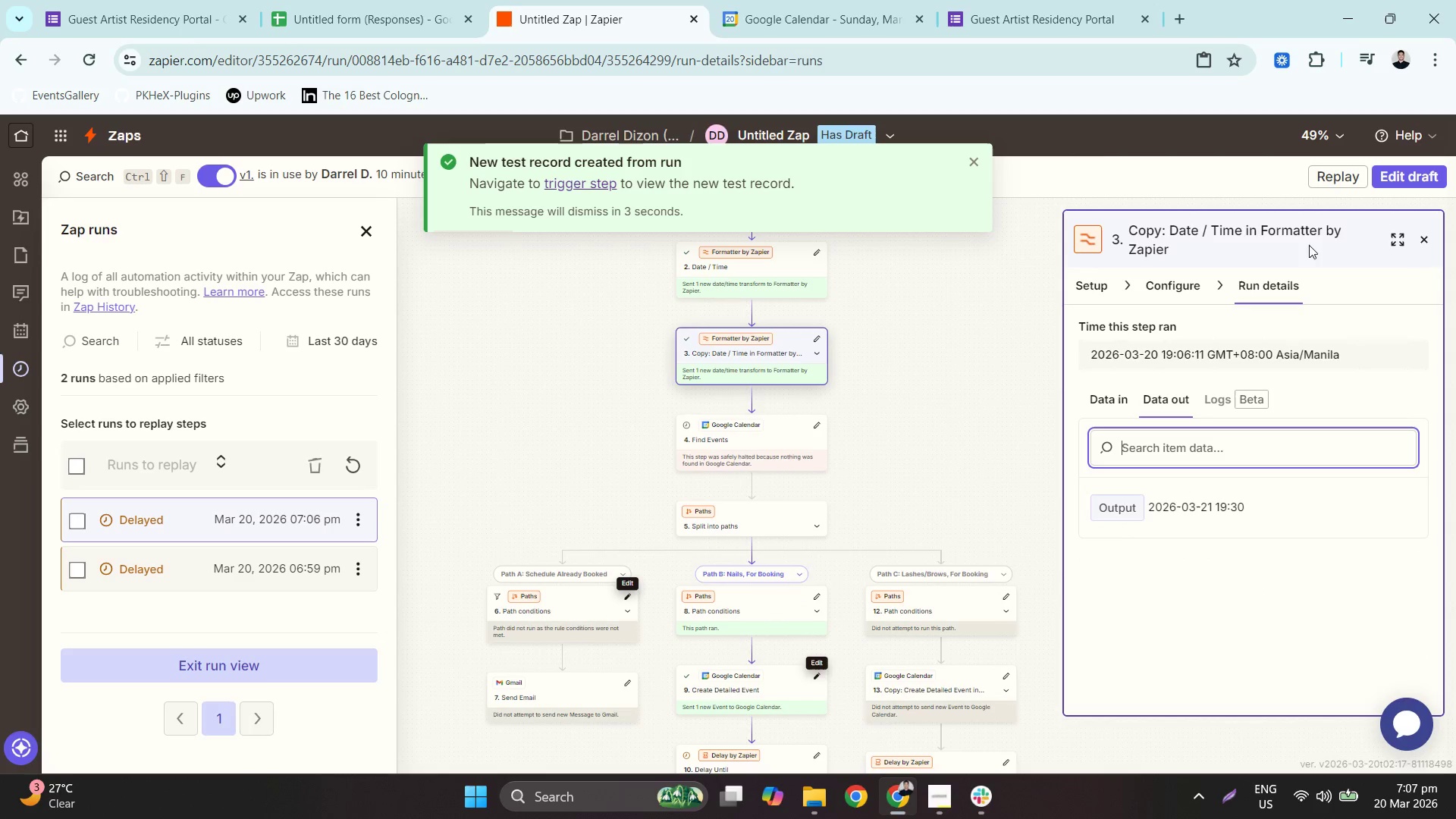 
left_click([786, 437])
 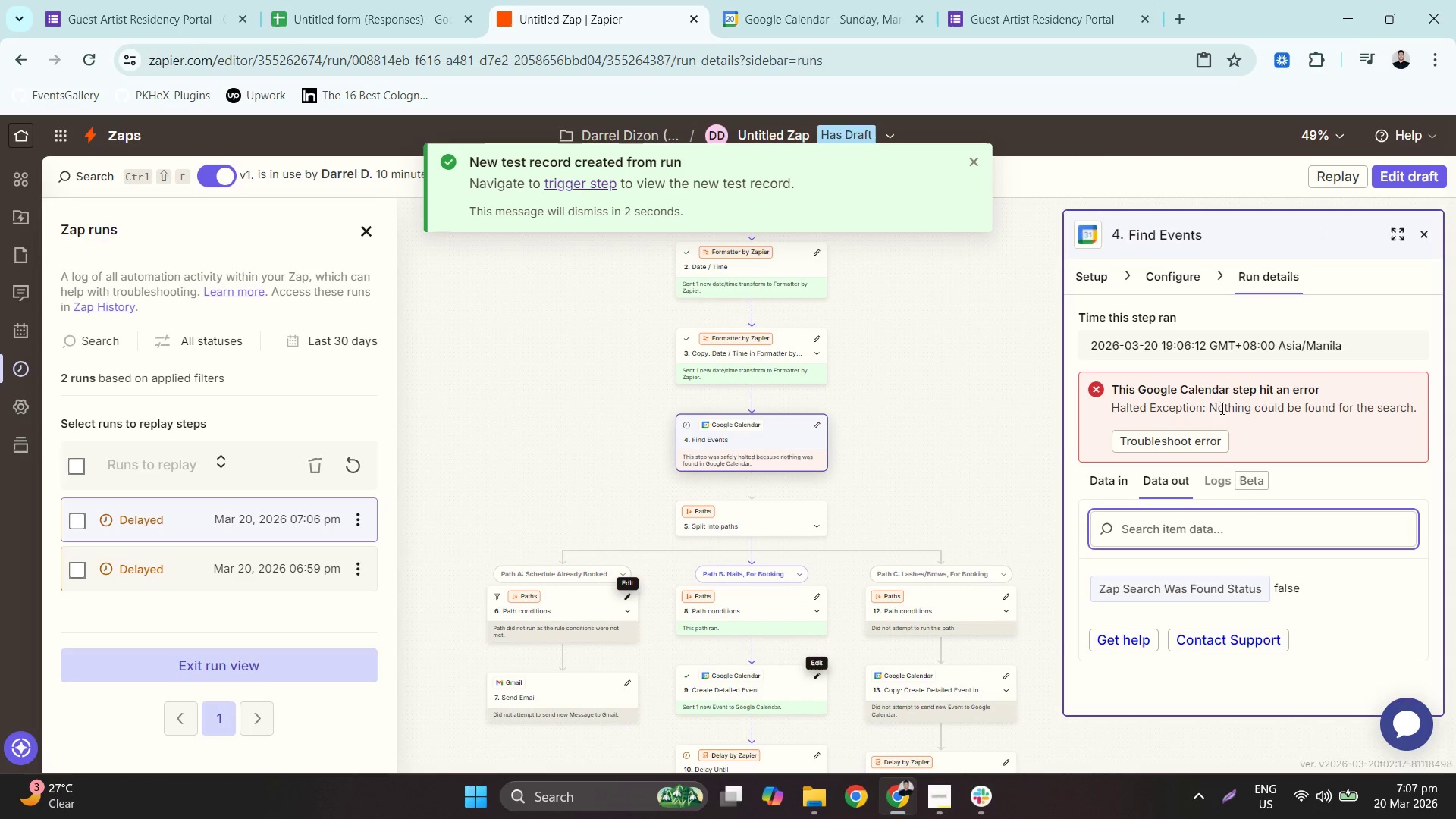 
left_click([1201, 437])
 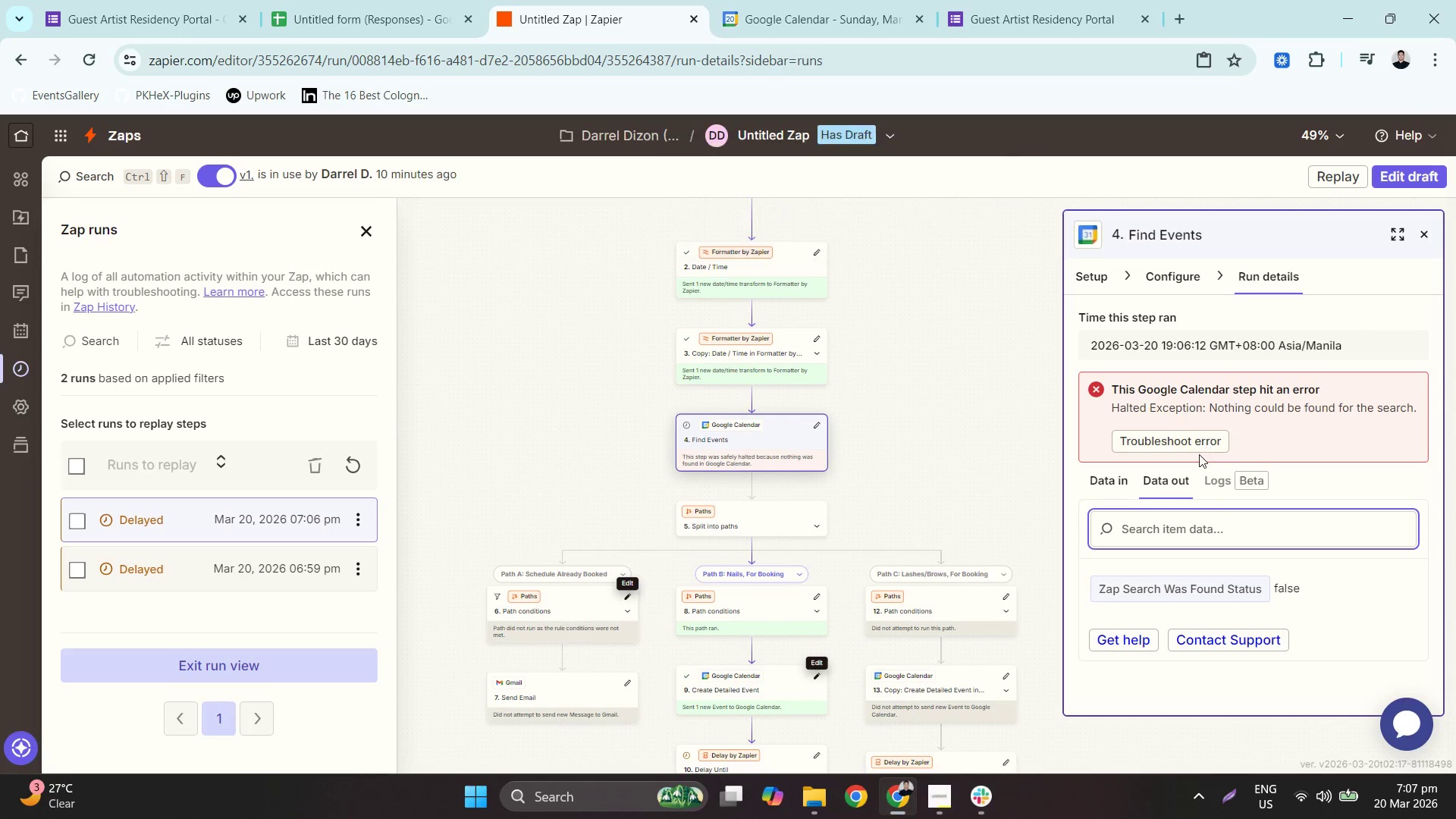 
left_click([1199, 454])
 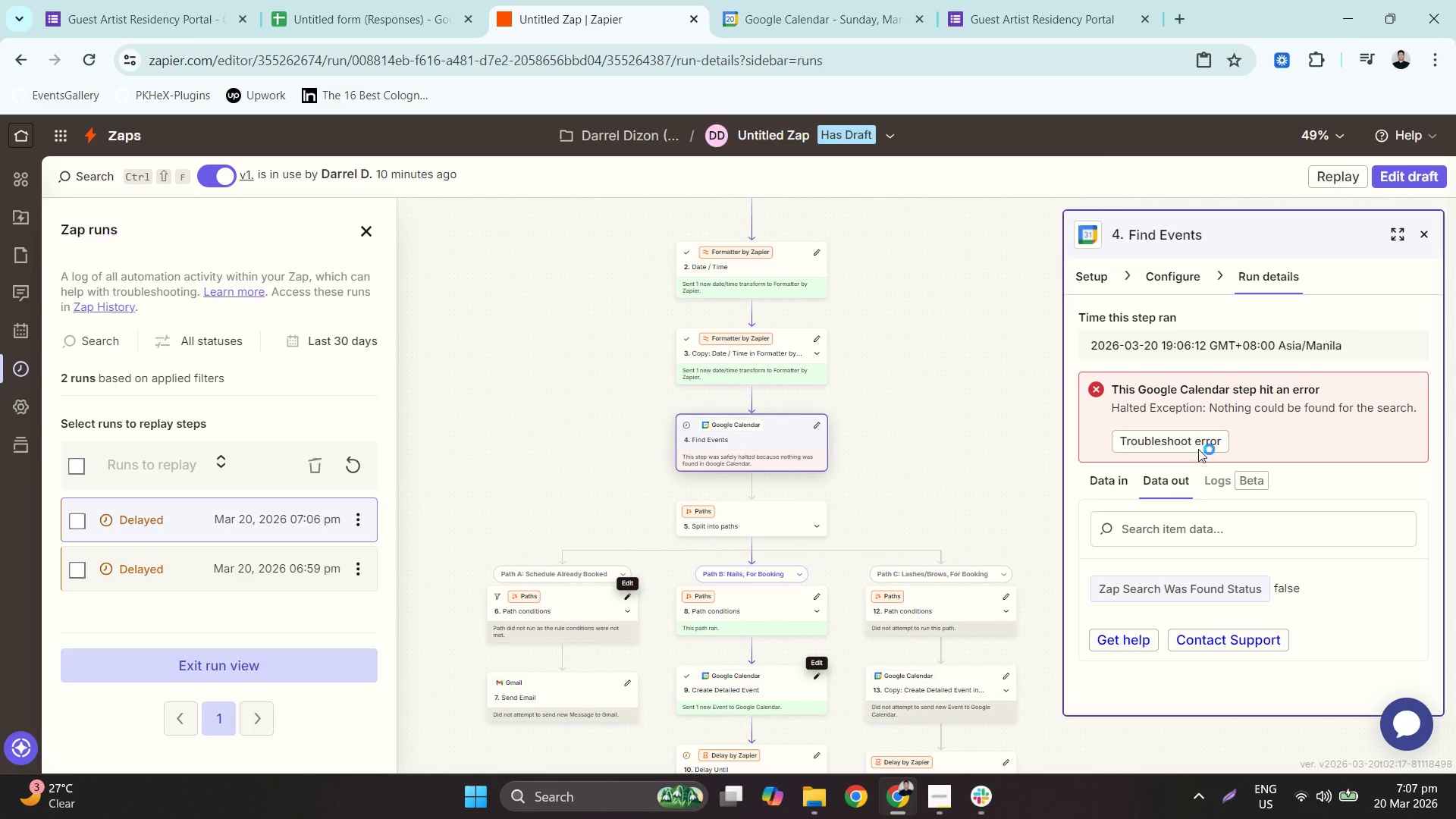 
left_click([1196, 444])
 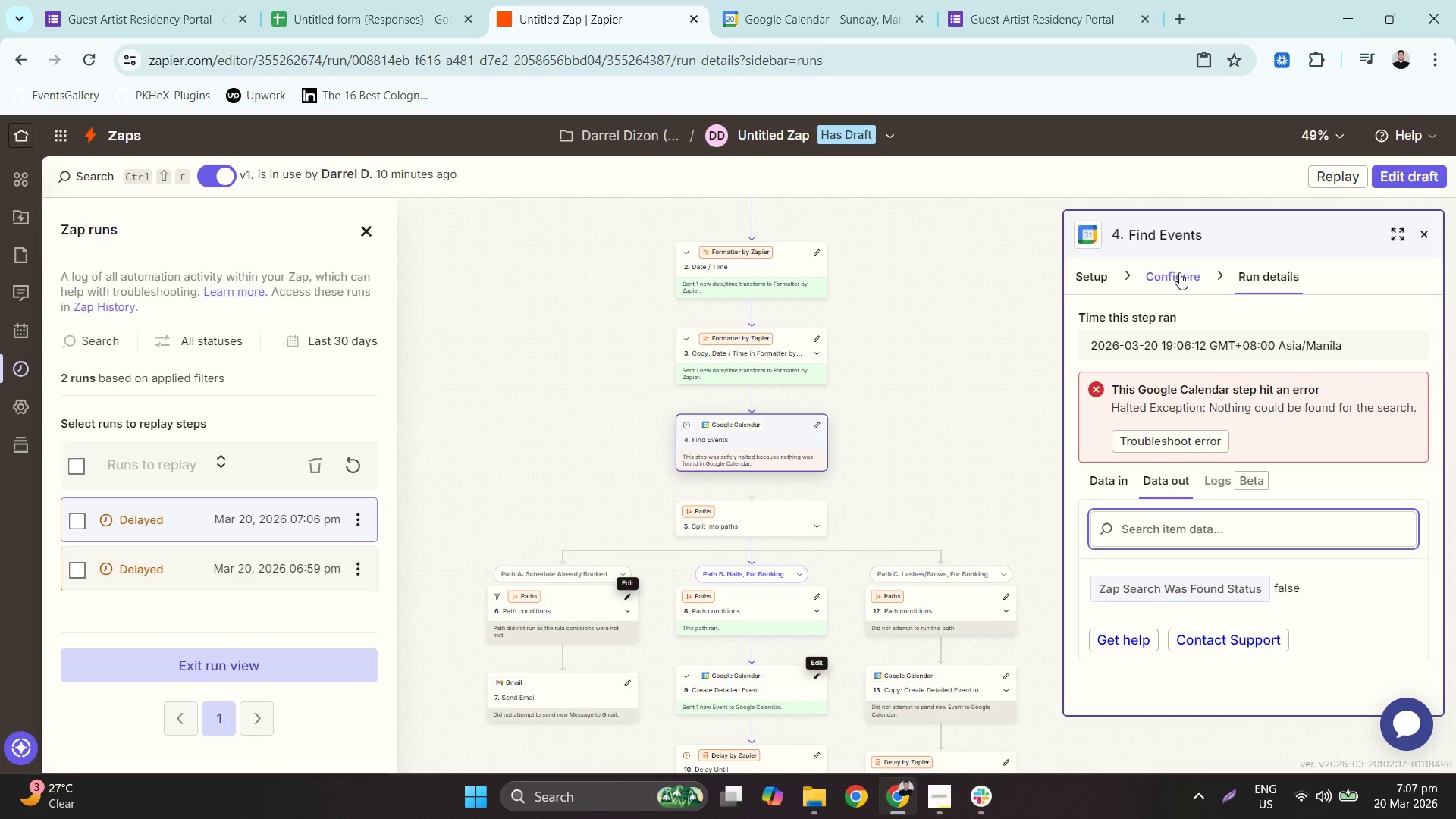 
left_click([1042, 0])
 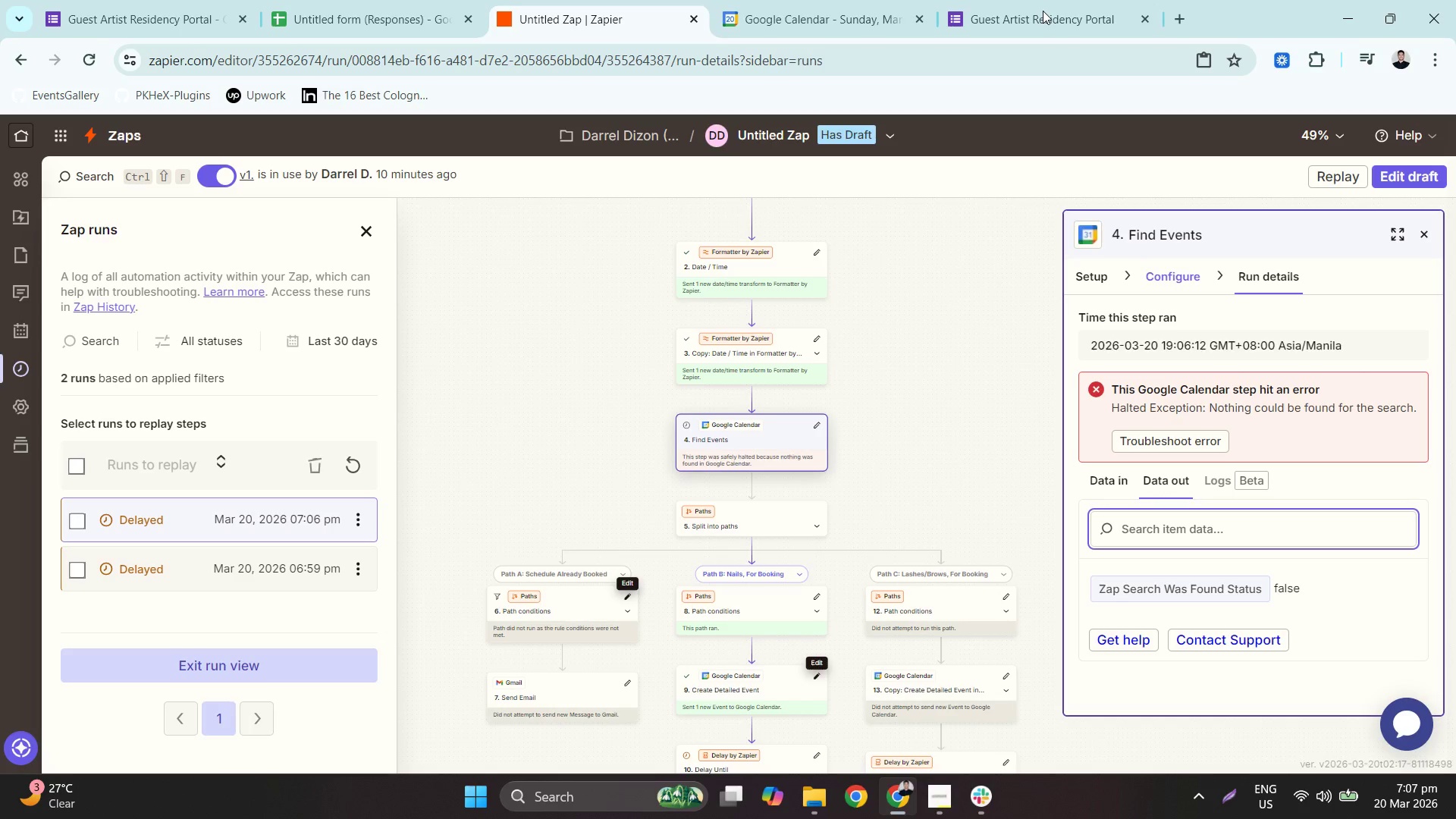 
left_click([1043, 11])
 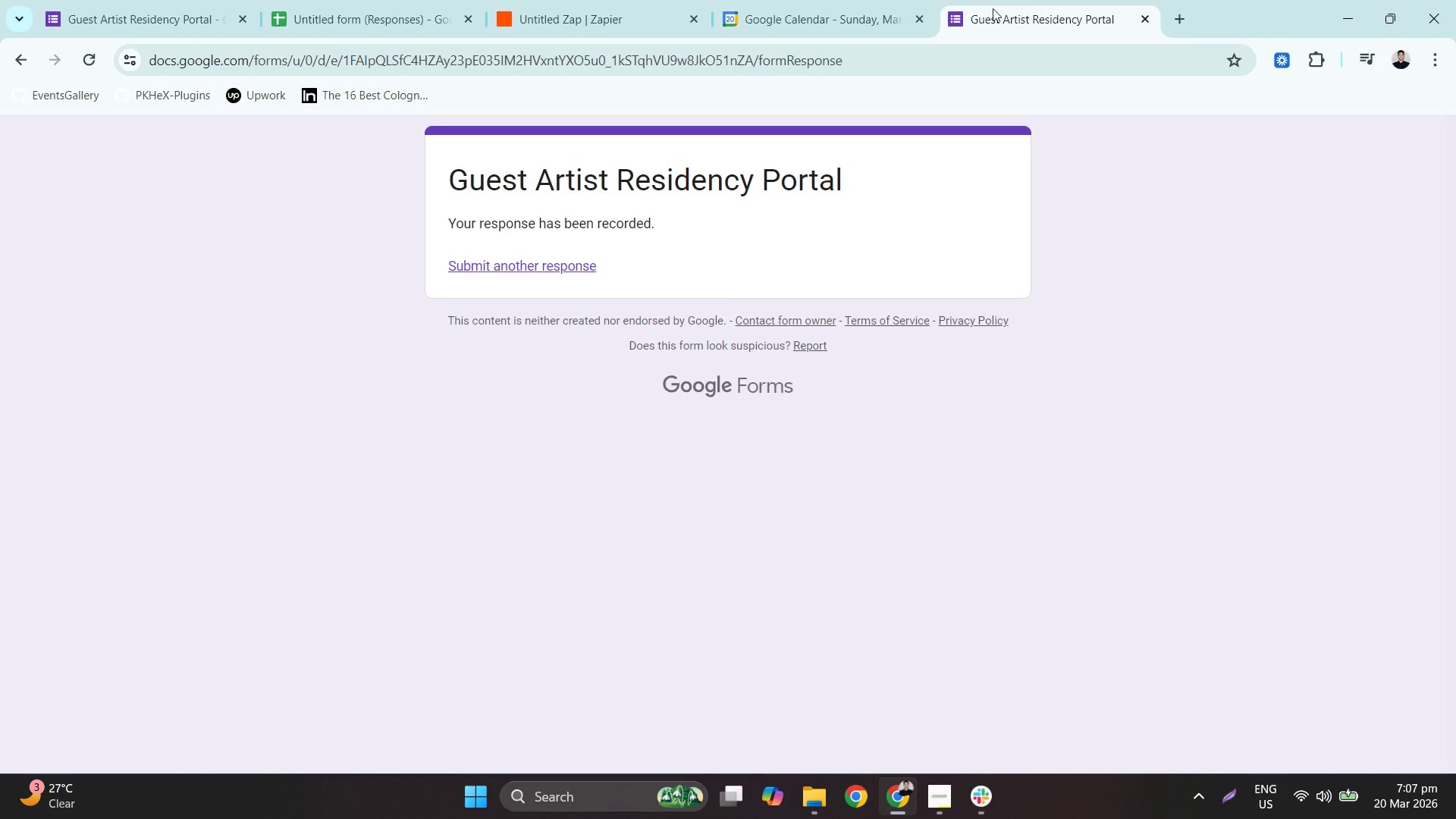 
left_click([854, 0])
 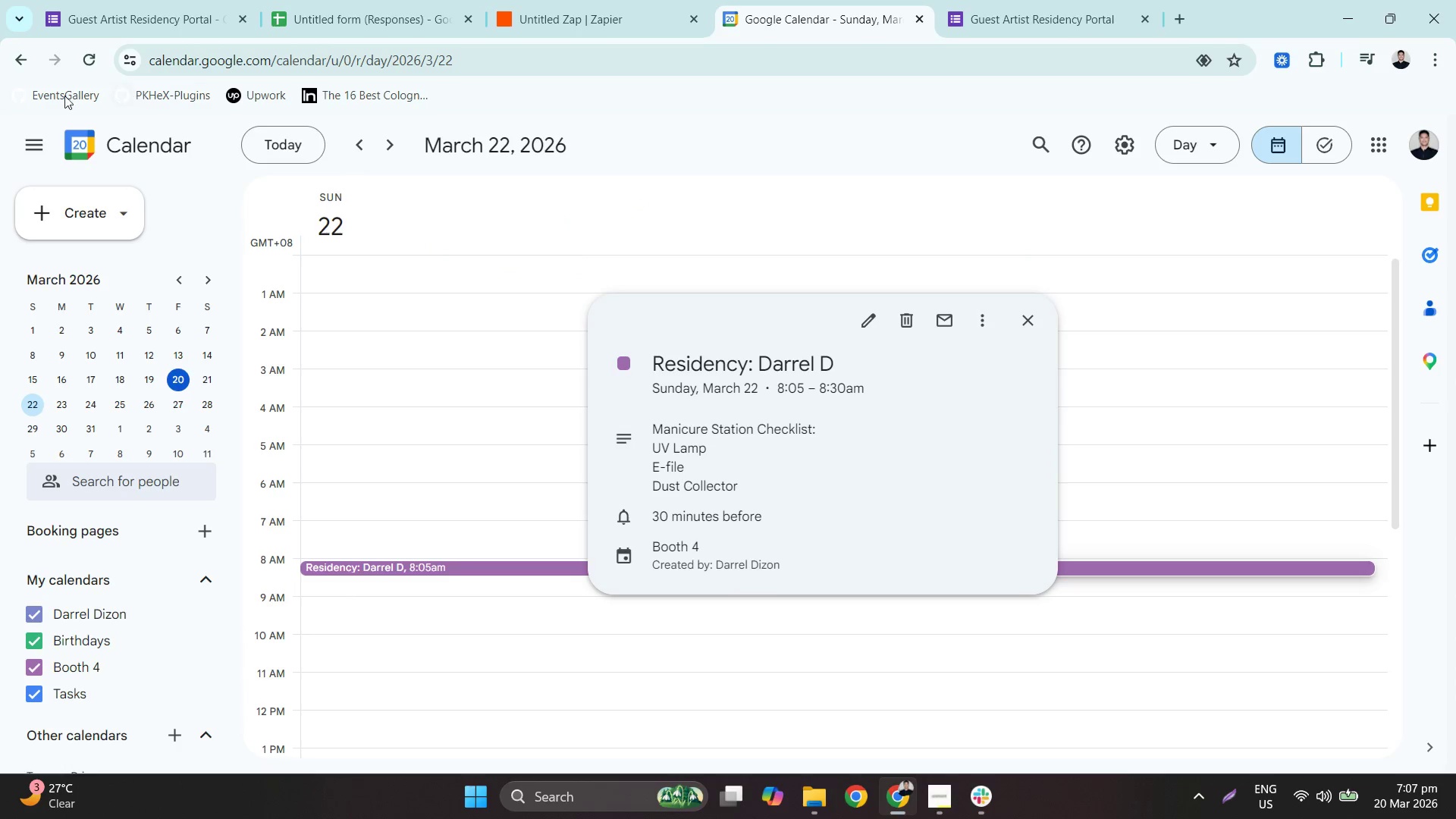 
left_click([93, 55])
 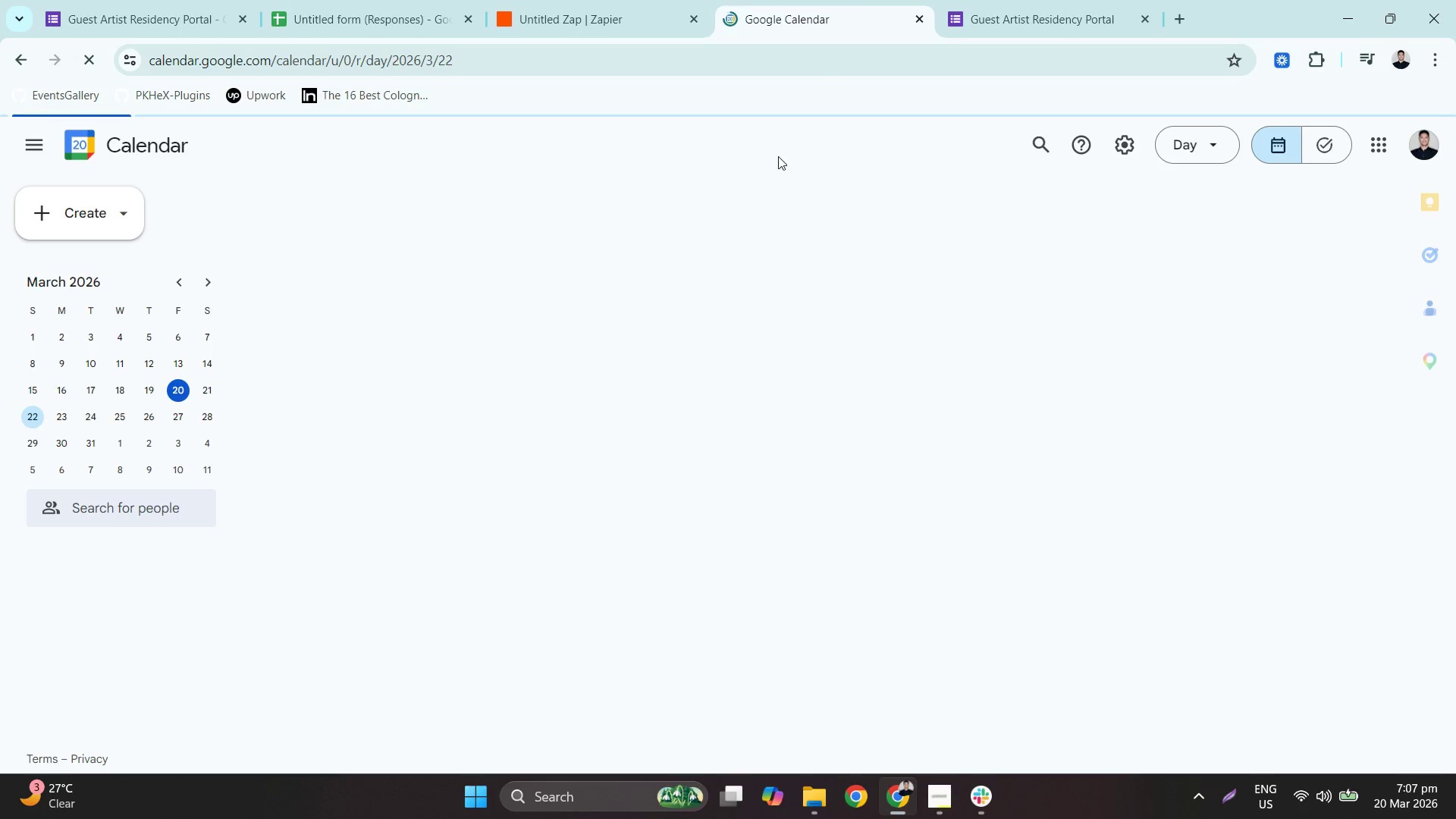 
mouse_move([705, 20])